 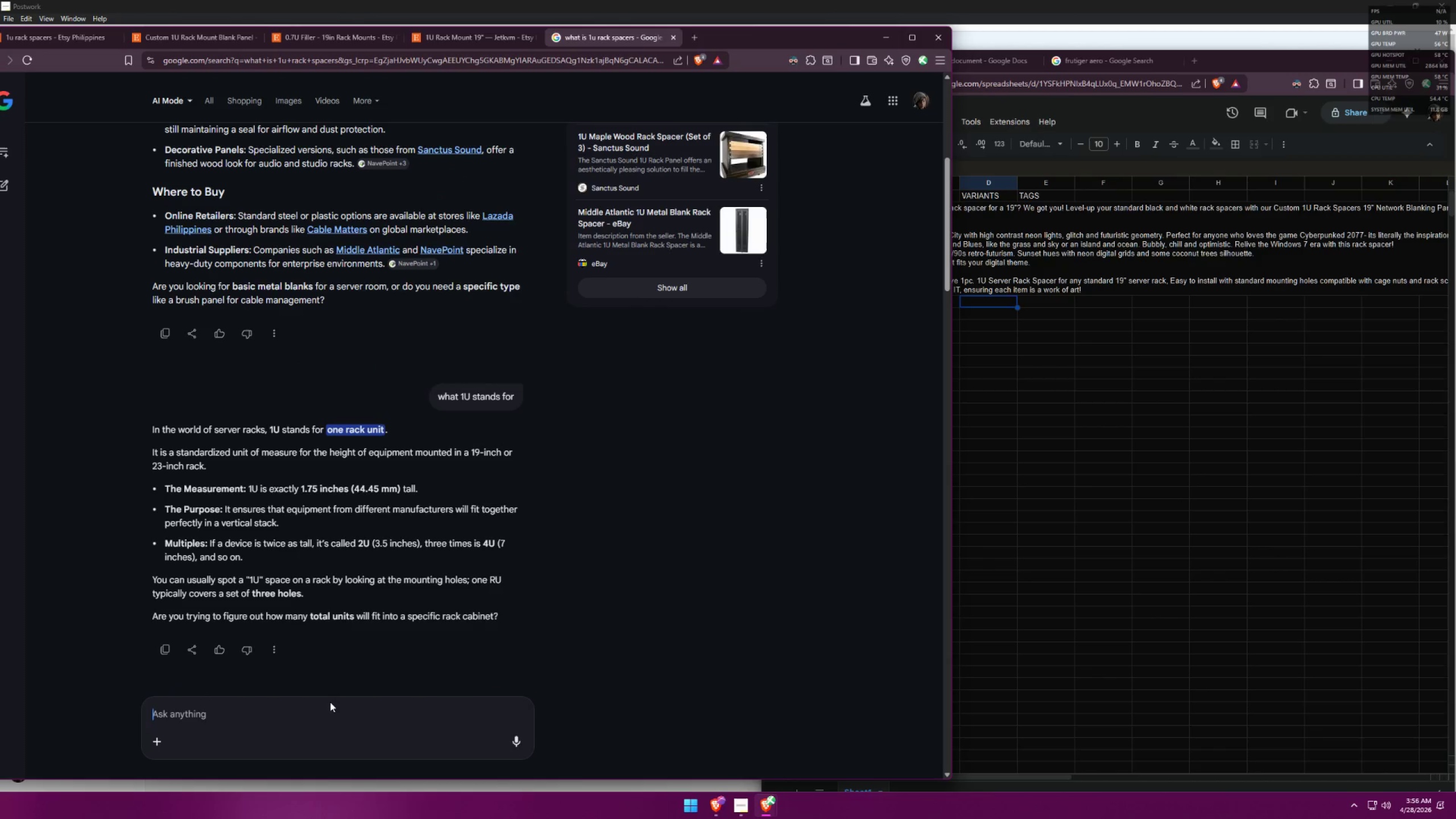 
type(how much would realistically this cost? no matter what the design and if ever its vented or not.. just hte same for all. realistically. and esty coded)
 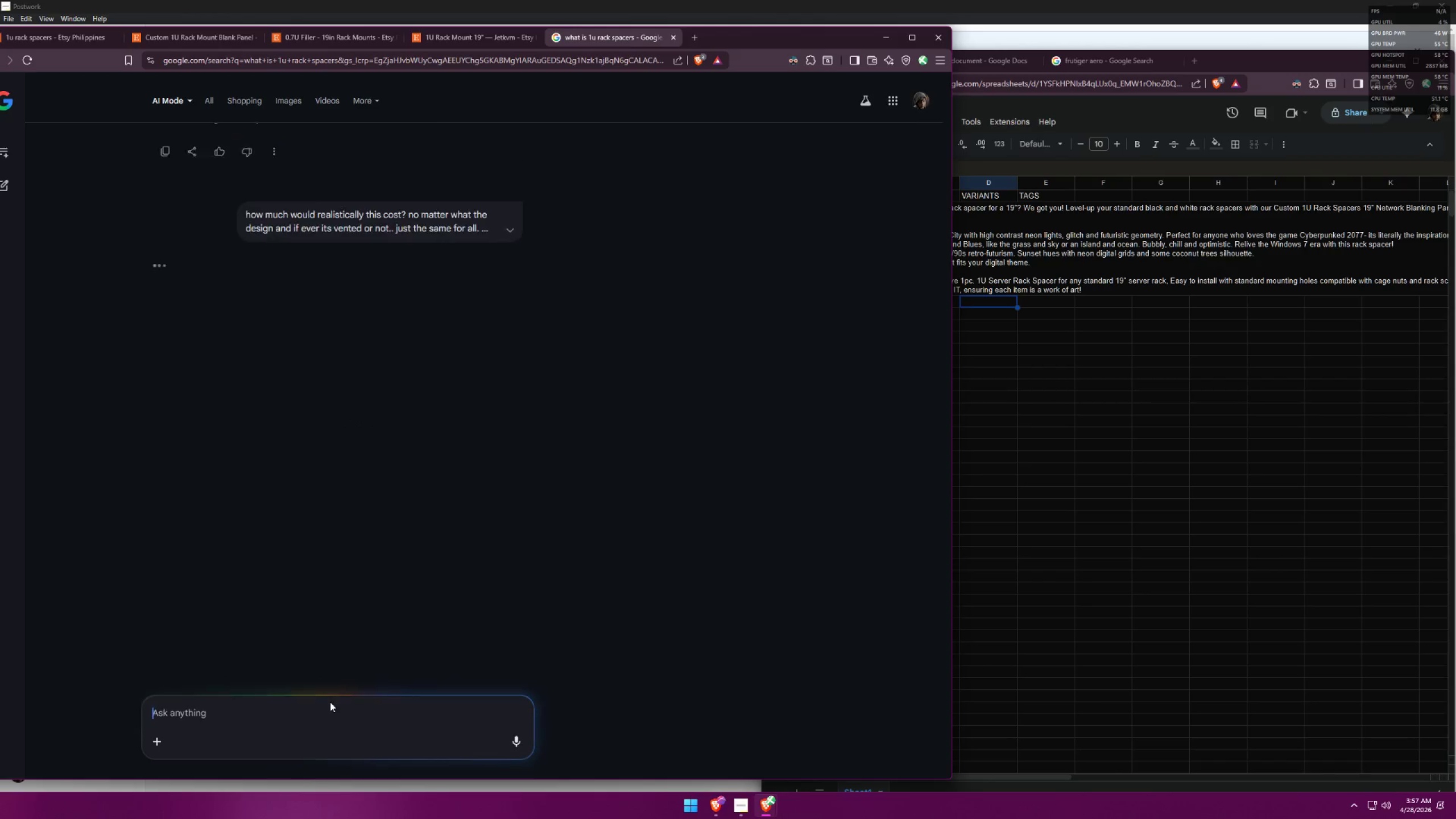 
 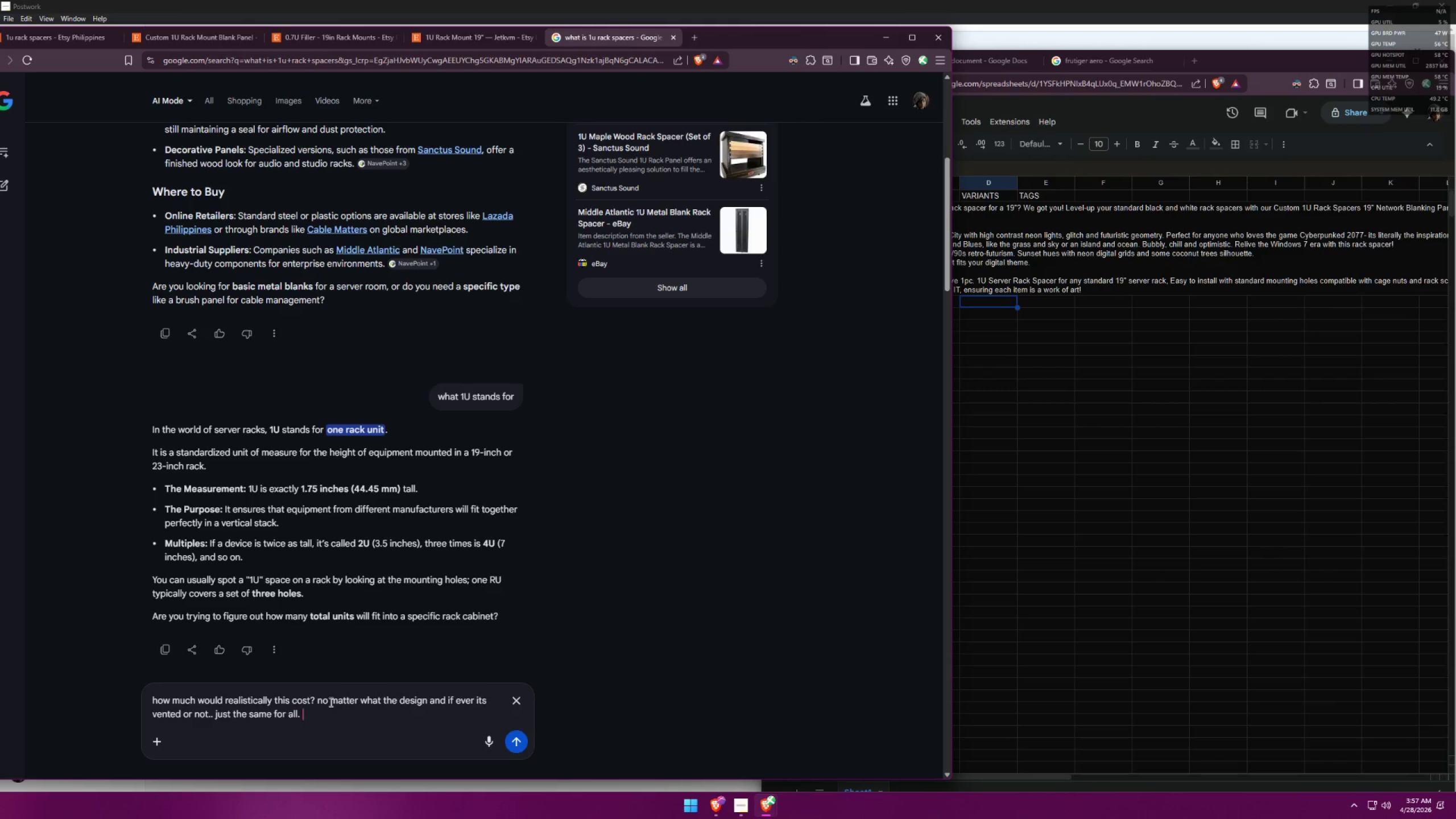 
key(Enter)
 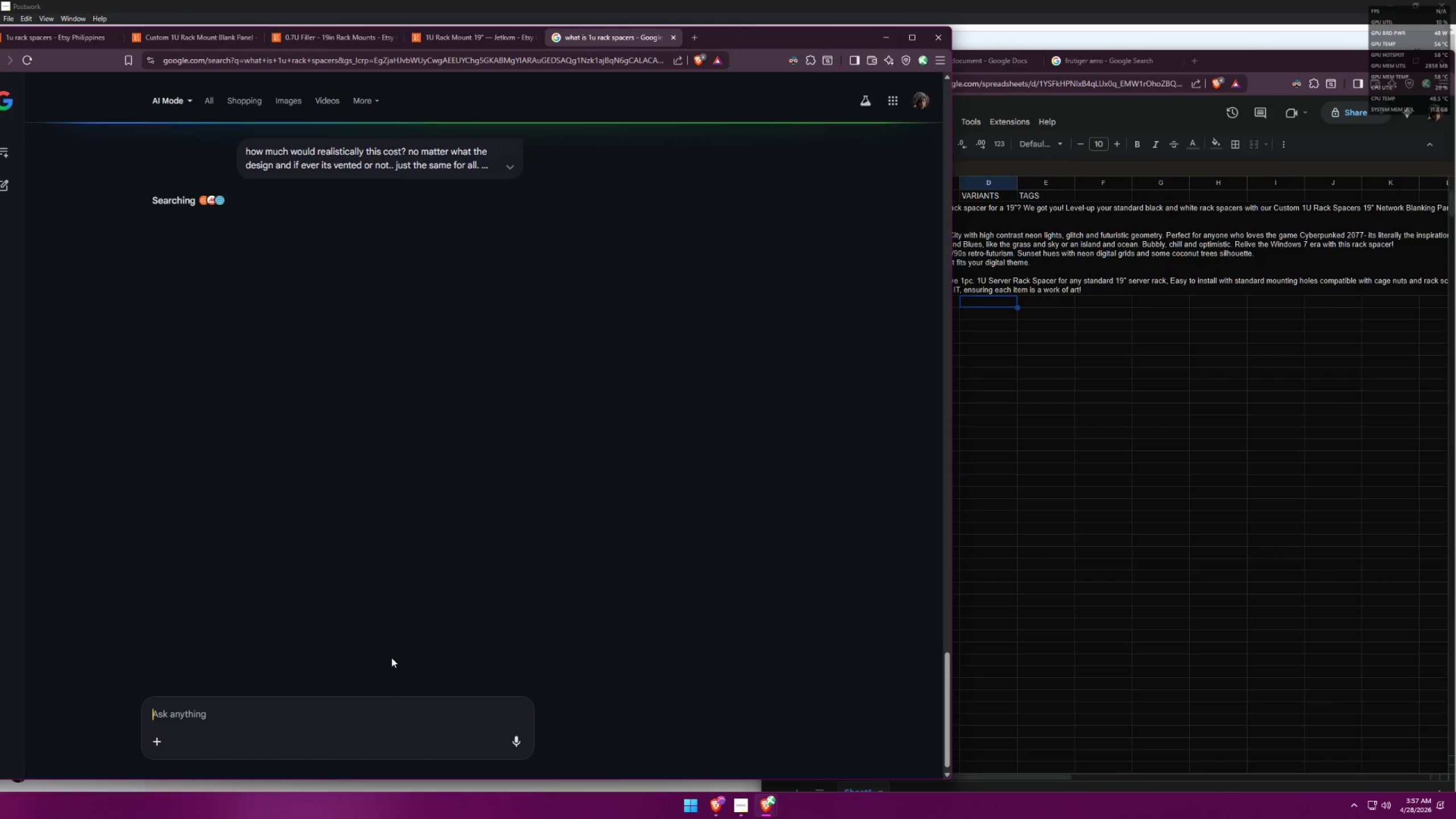 
wait(8.06)
 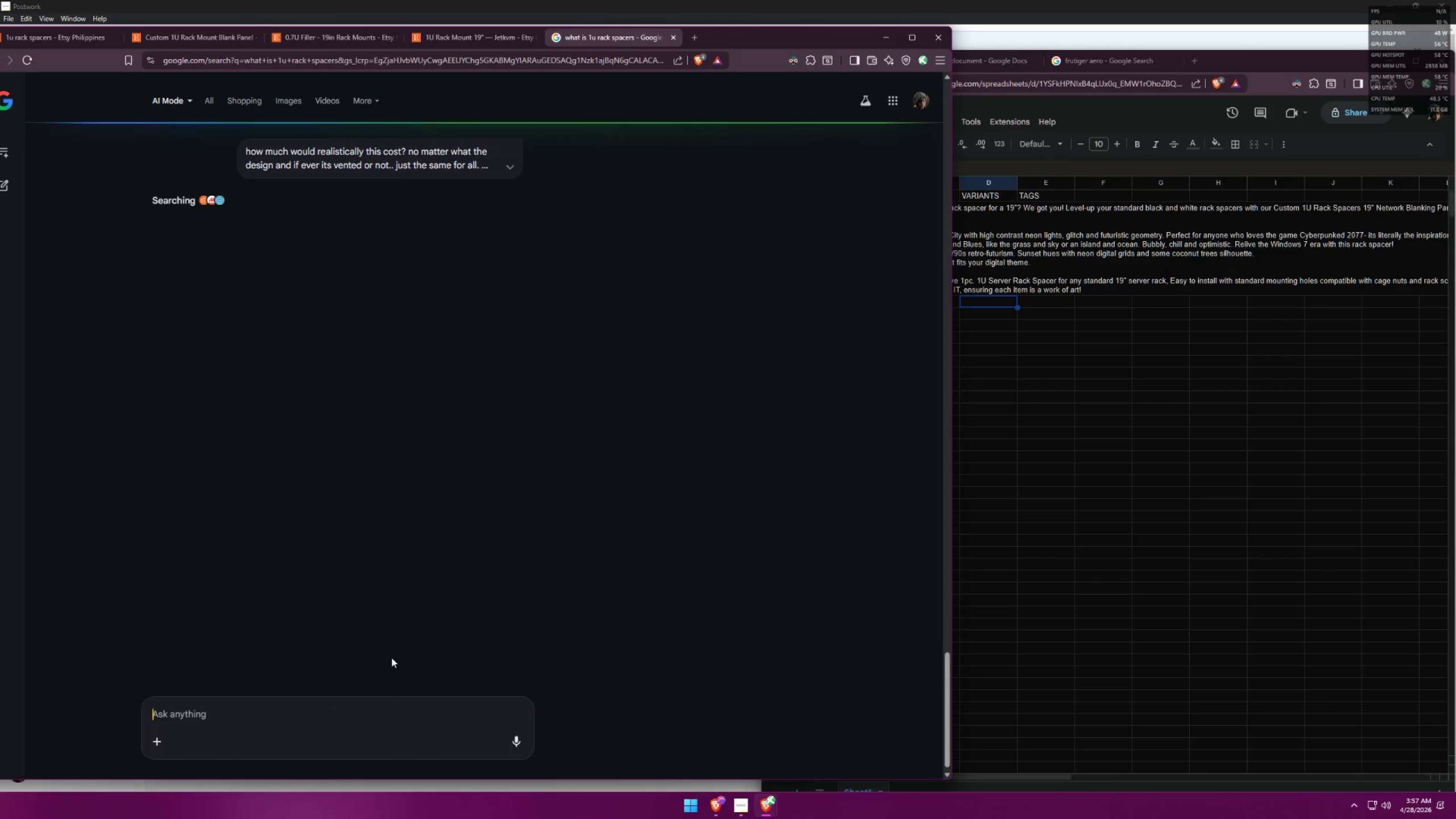 
left_click_drag(start_coordinate=[398, 233], to_coordinate=[504, 230])
 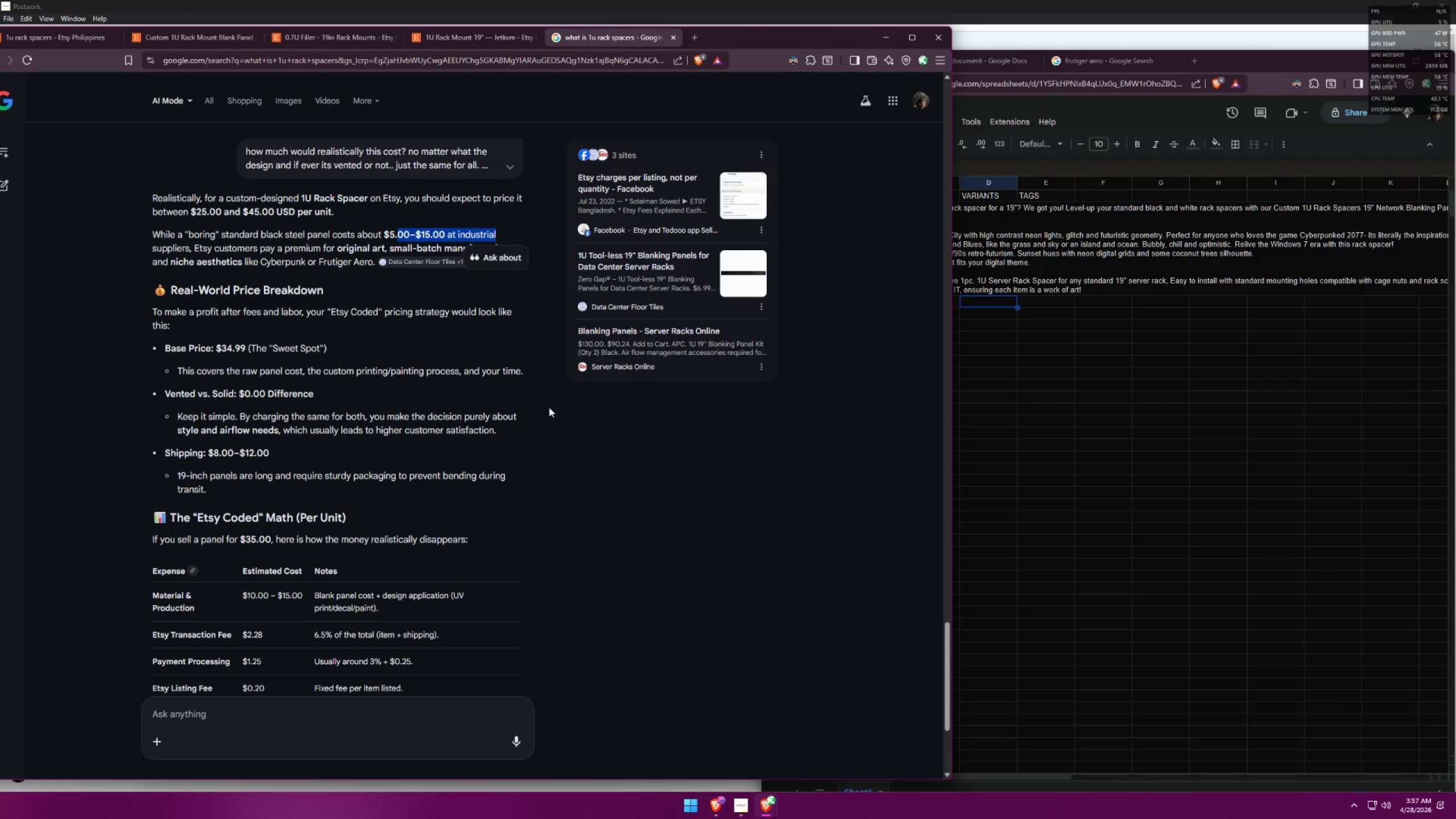 
left_click([584, 494])
 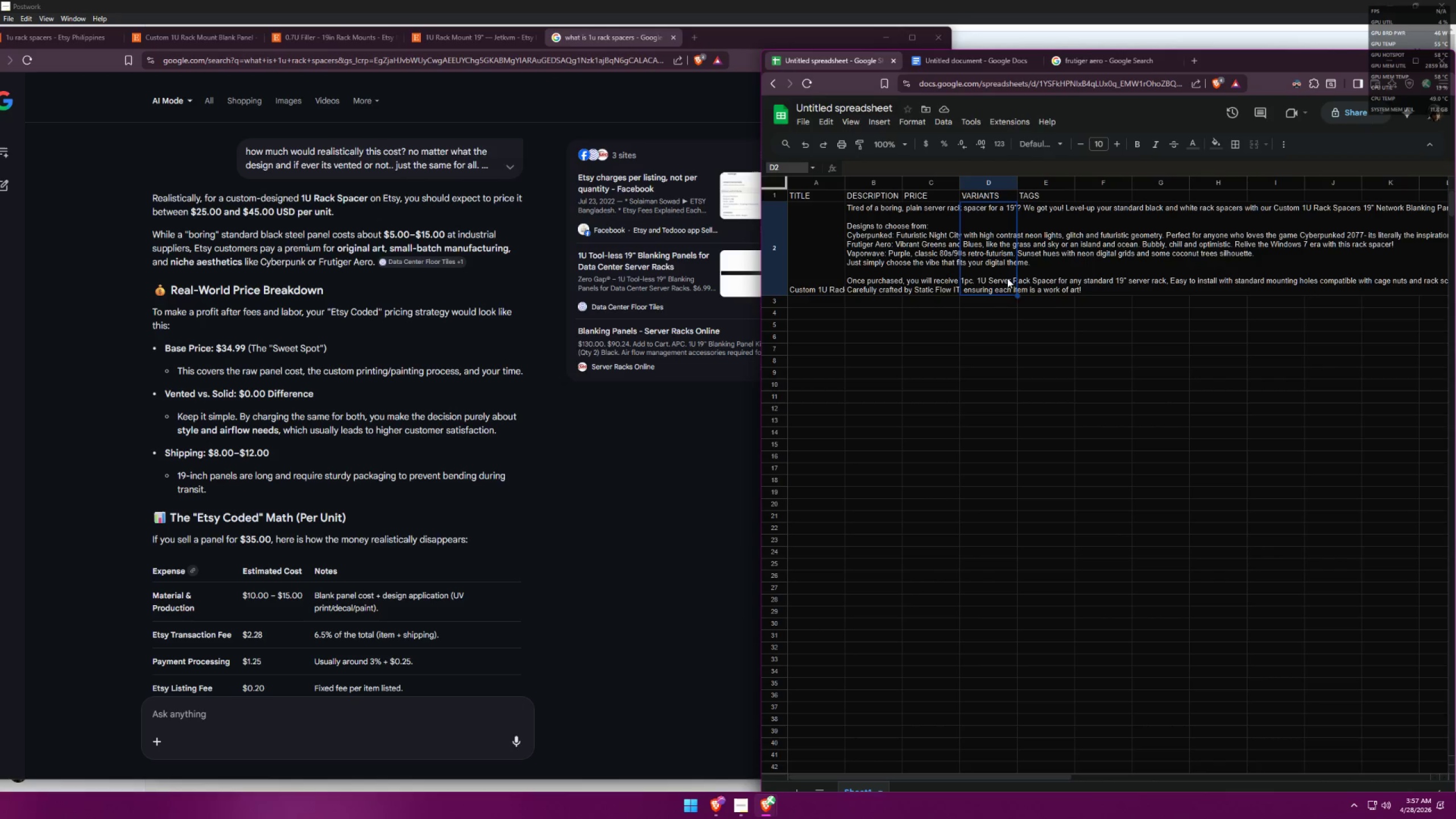 
double_click([874, 252])
 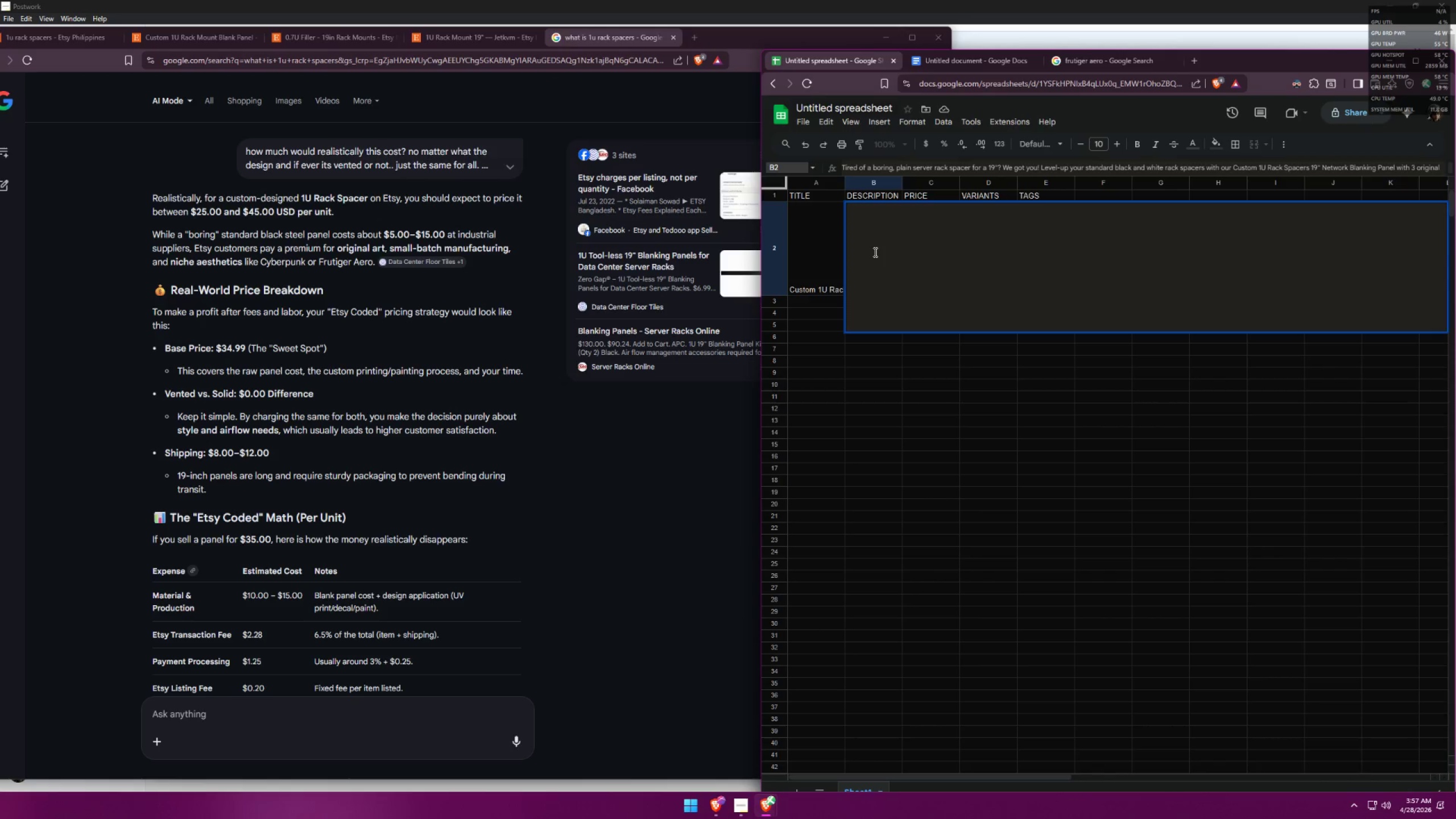 
triple_click([881, 246])
 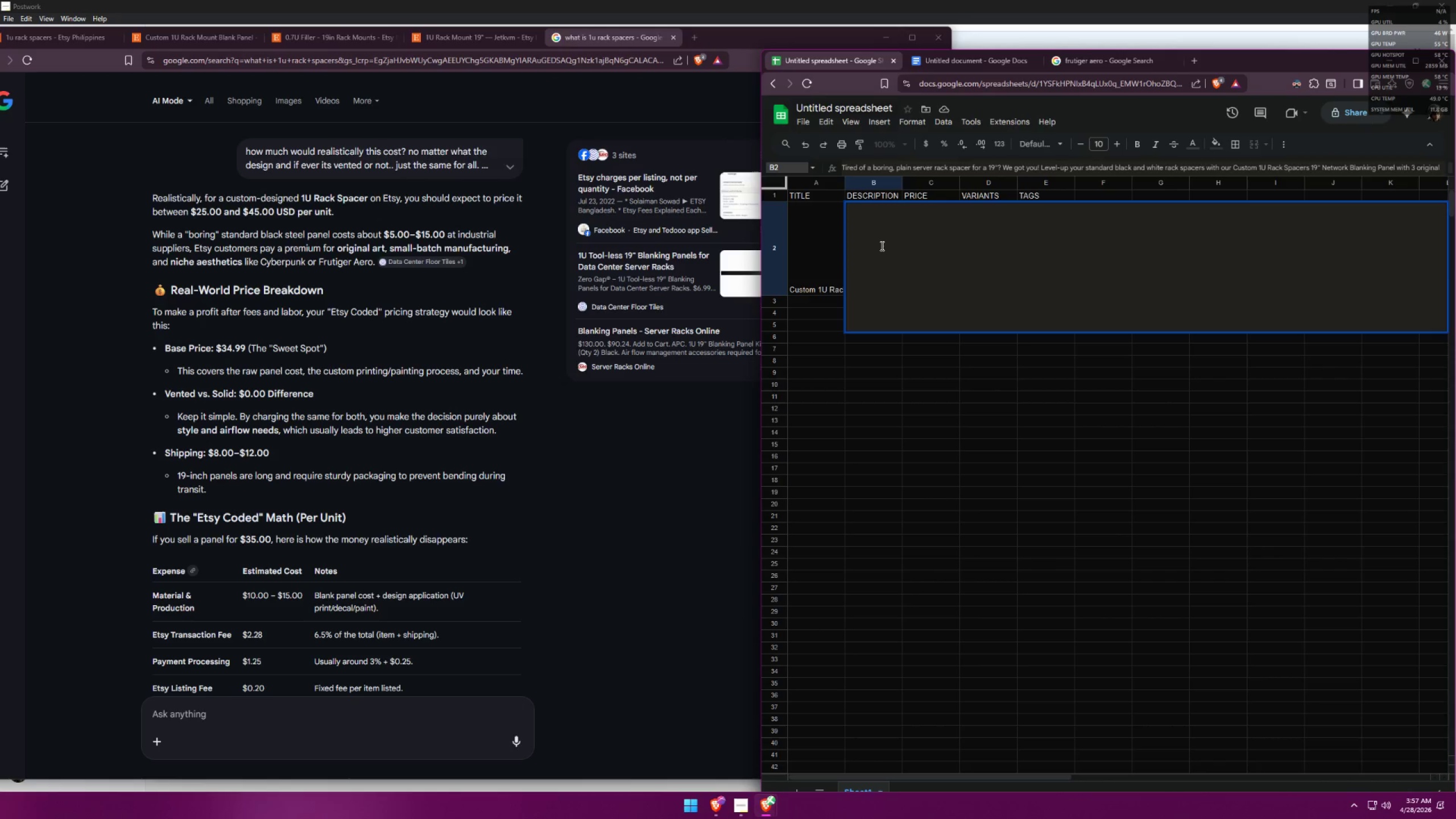 
triple_click([881, 246])
 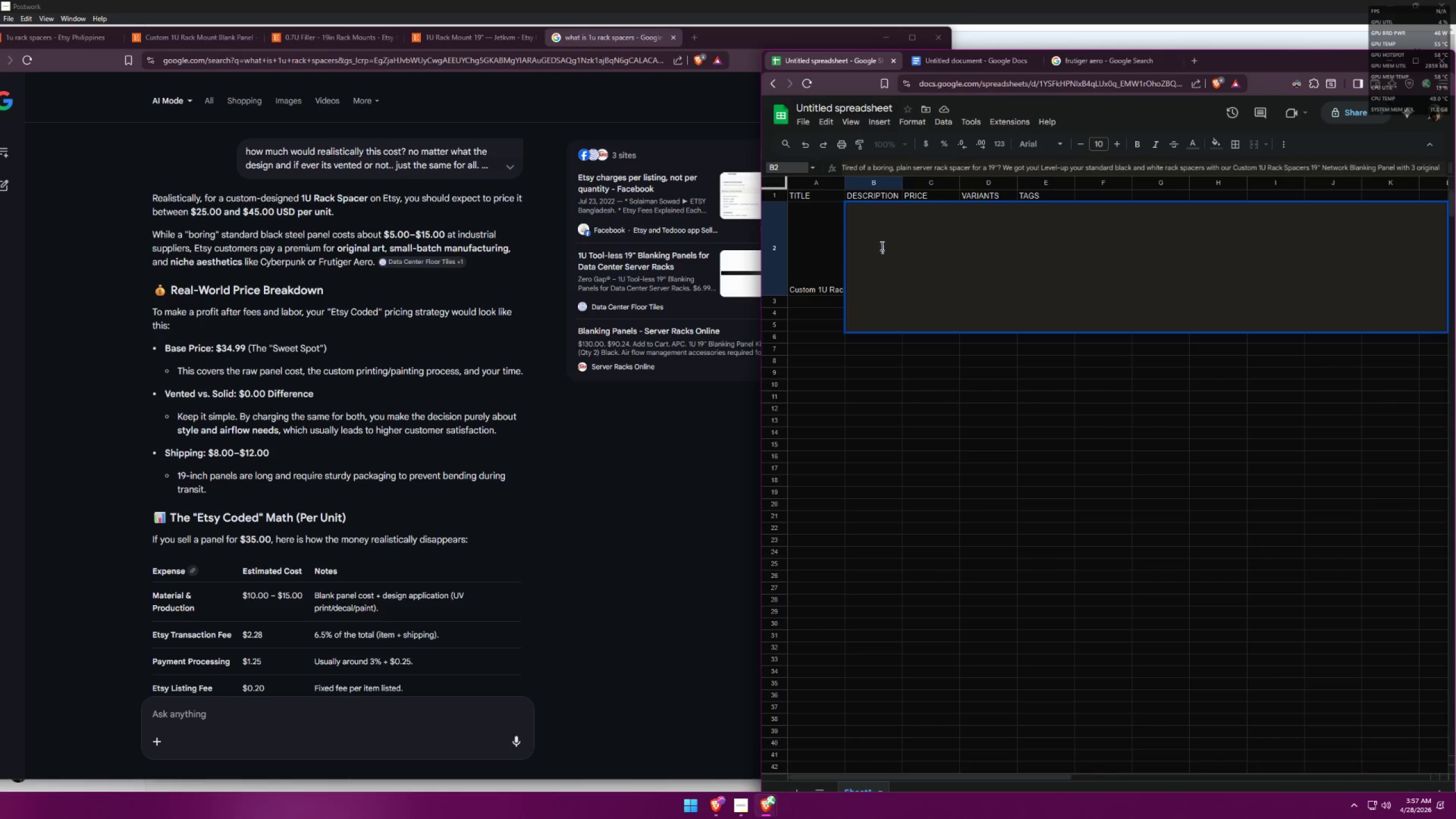 
triple_click([881, 246])
 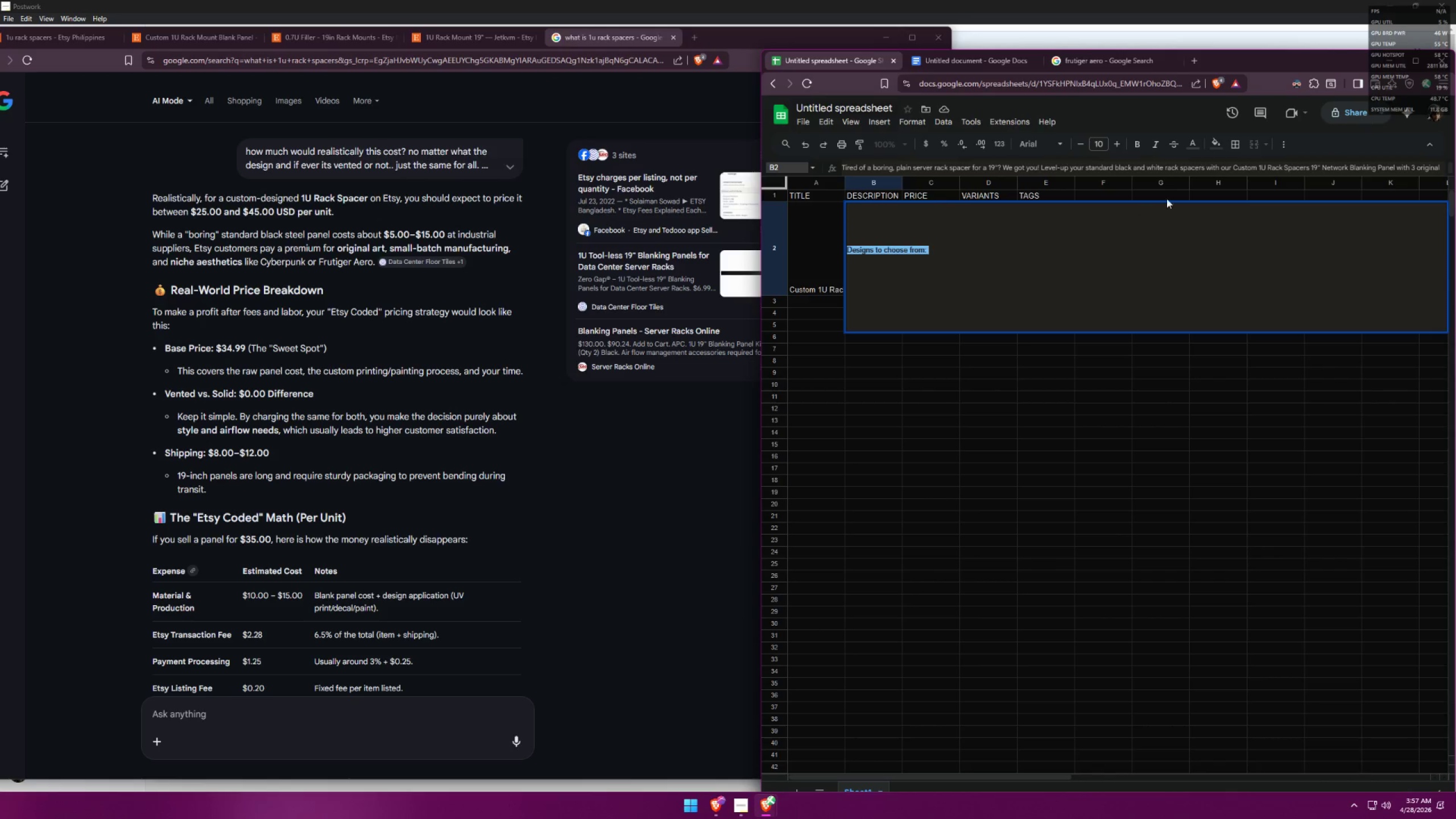 
key(Control+ControlLeft)
 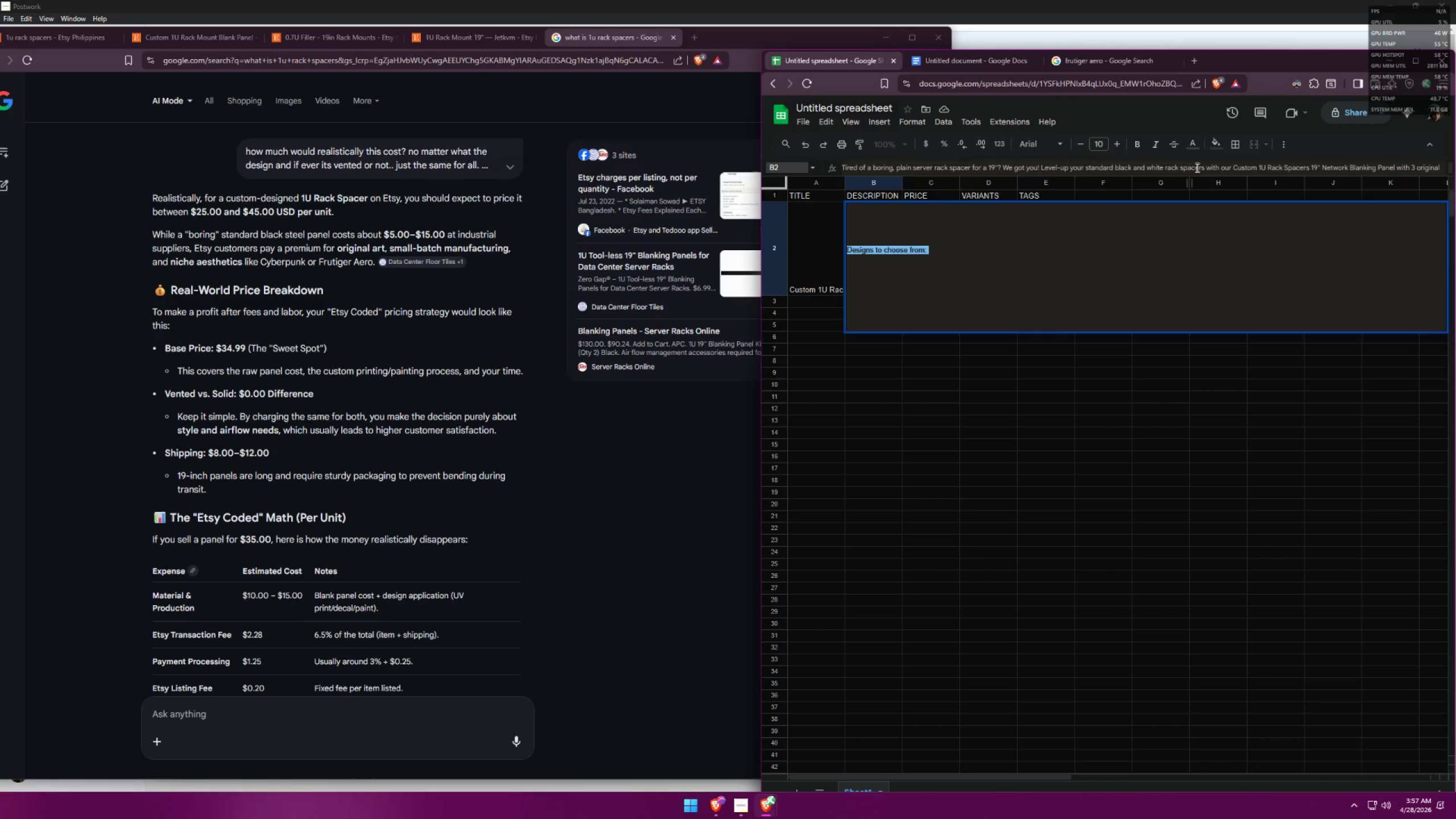 
key(Control+A)
 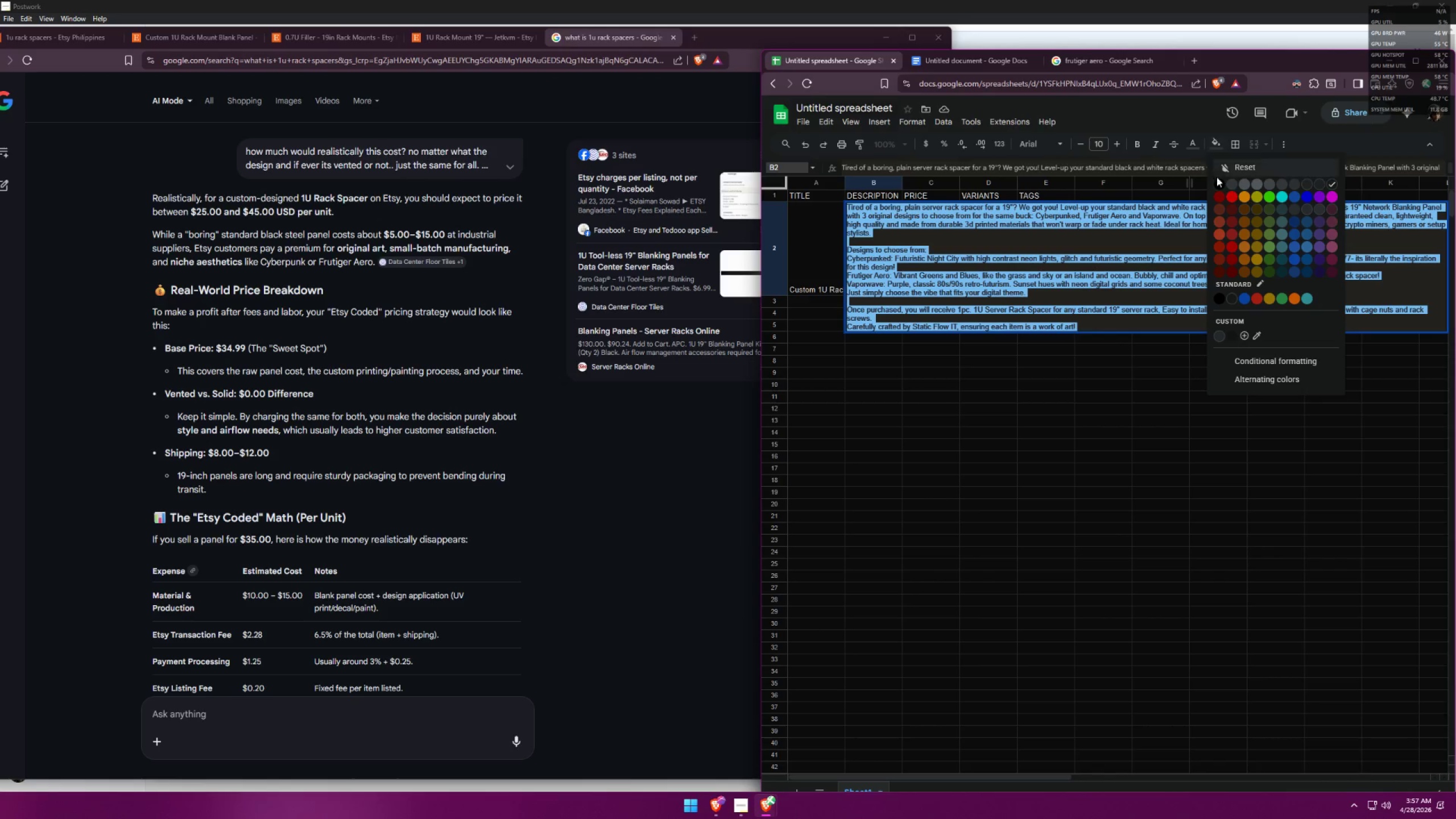 
double_click([1222, 181])
 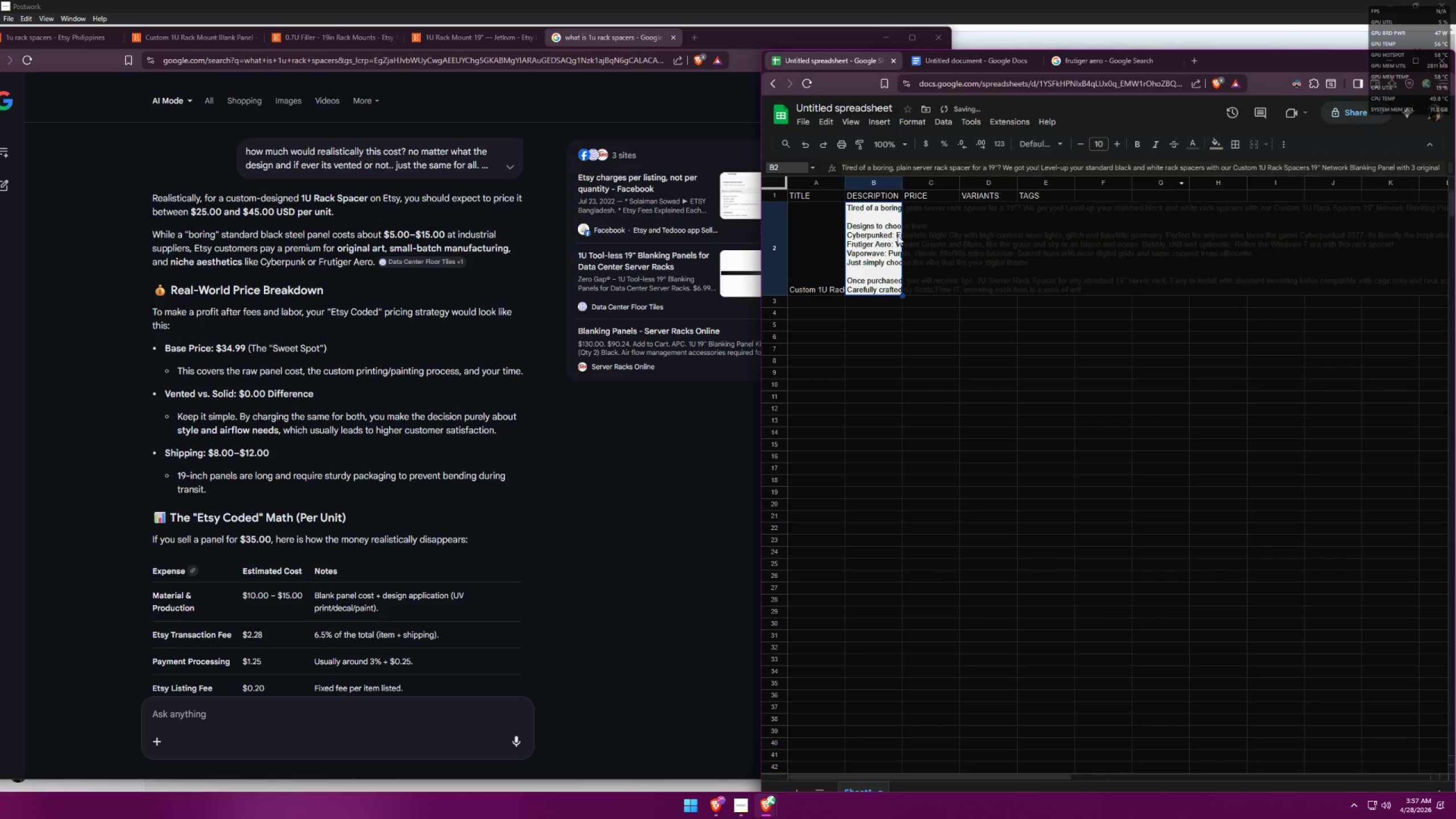 
triple_click([884, 235])
 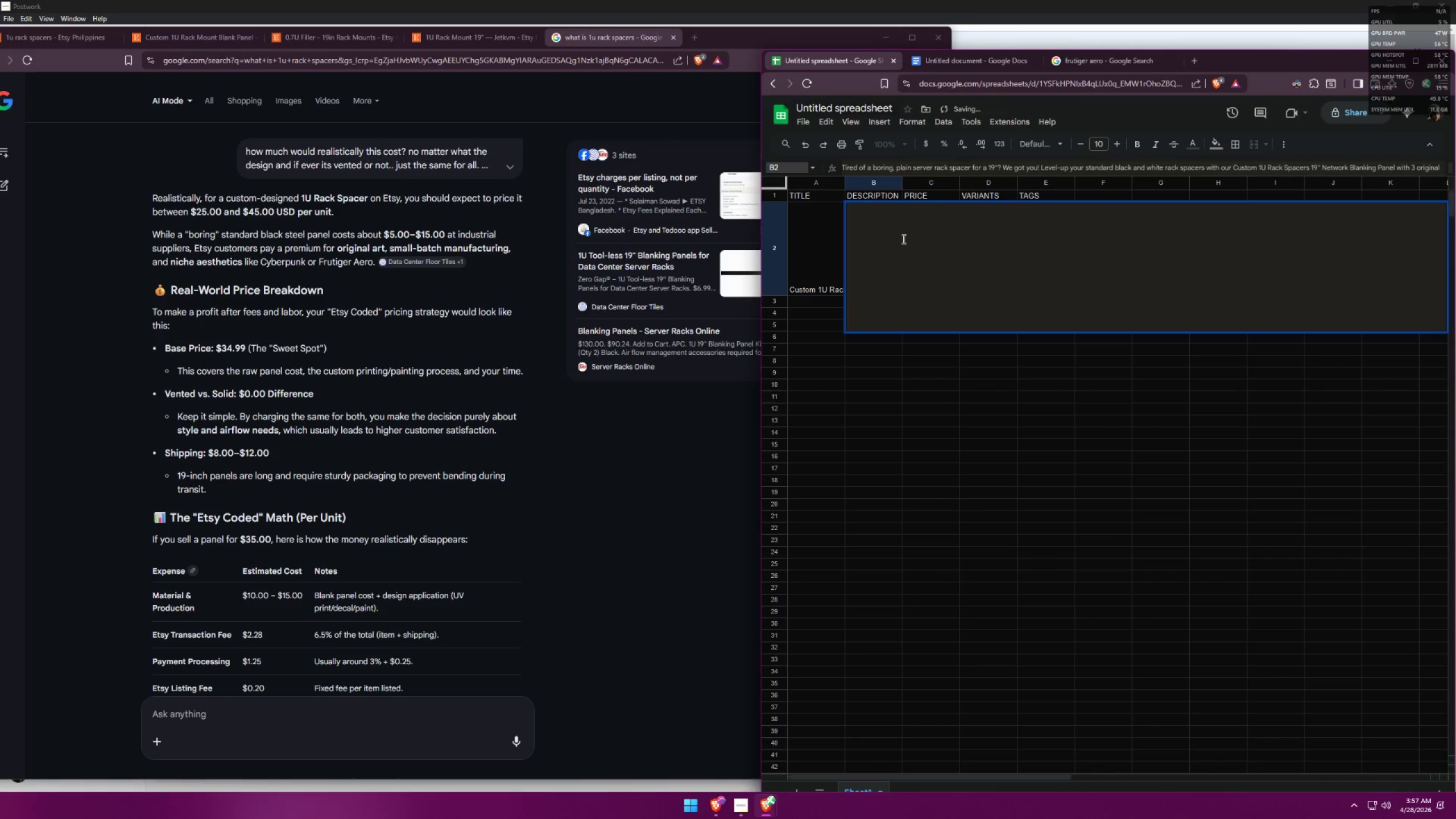 
left_click([922, 242])
 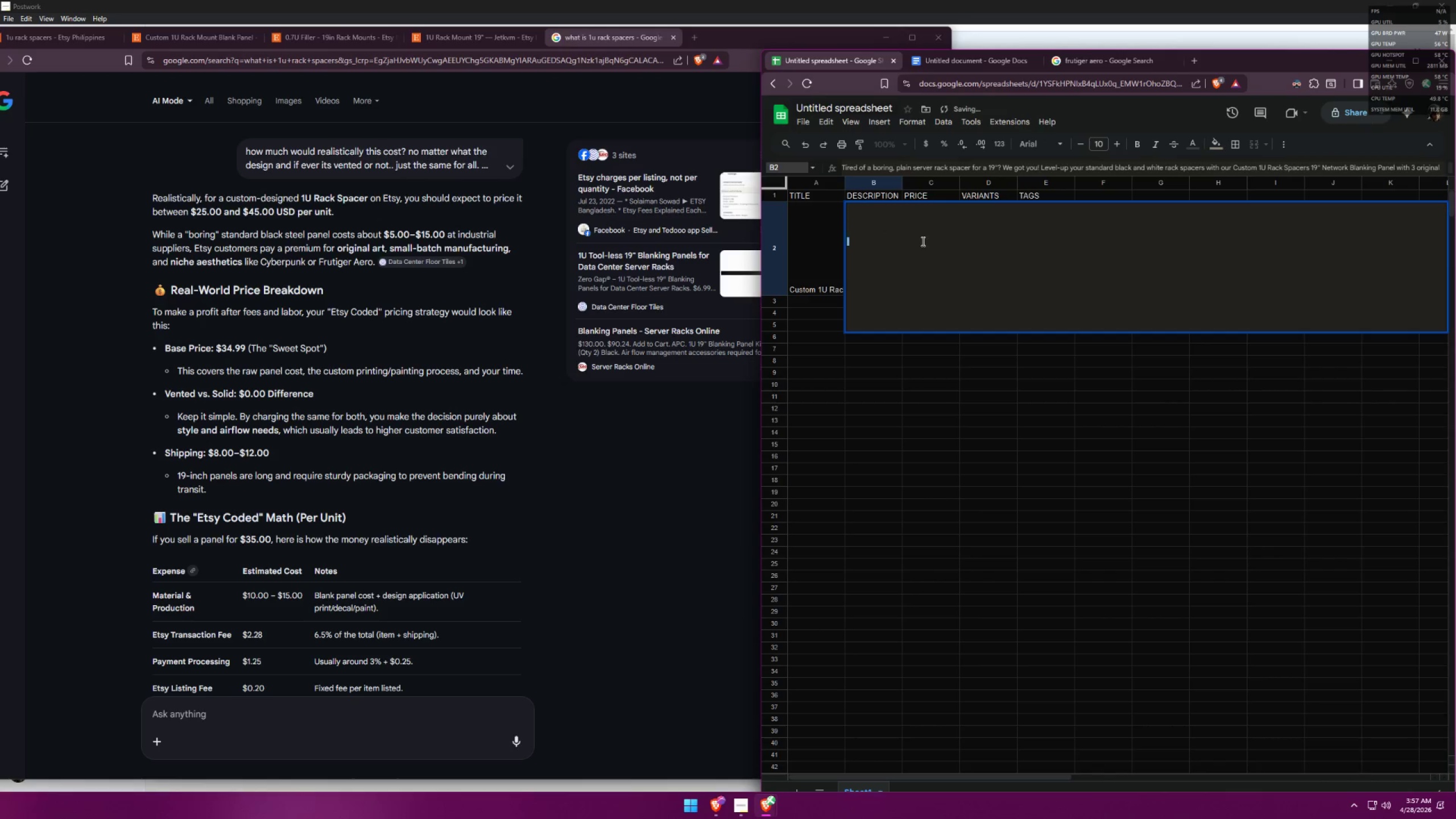 
triple_click([922, 241])
 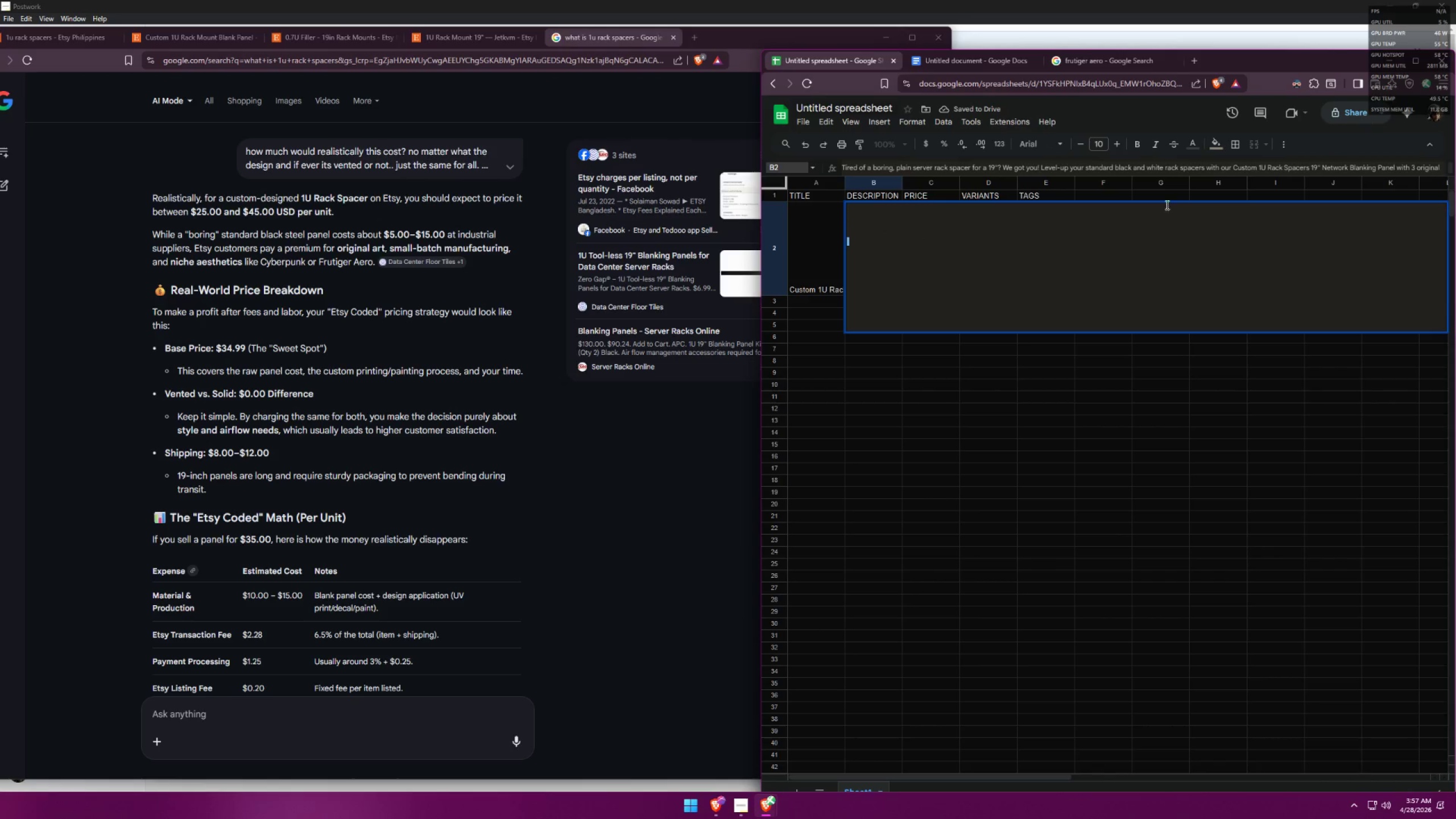 
key(Control+ControlLeft)
 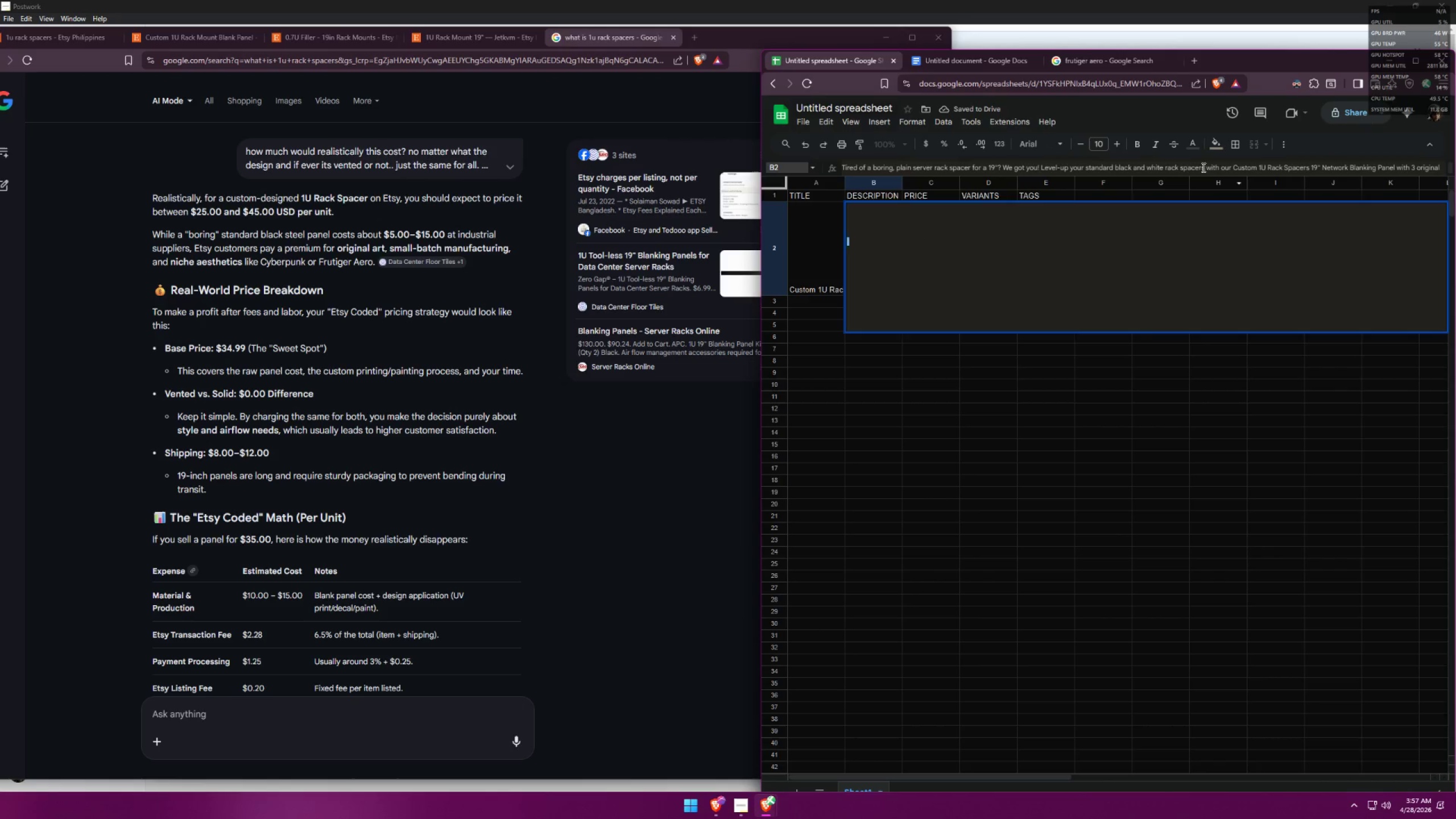 
key(Control+A)
 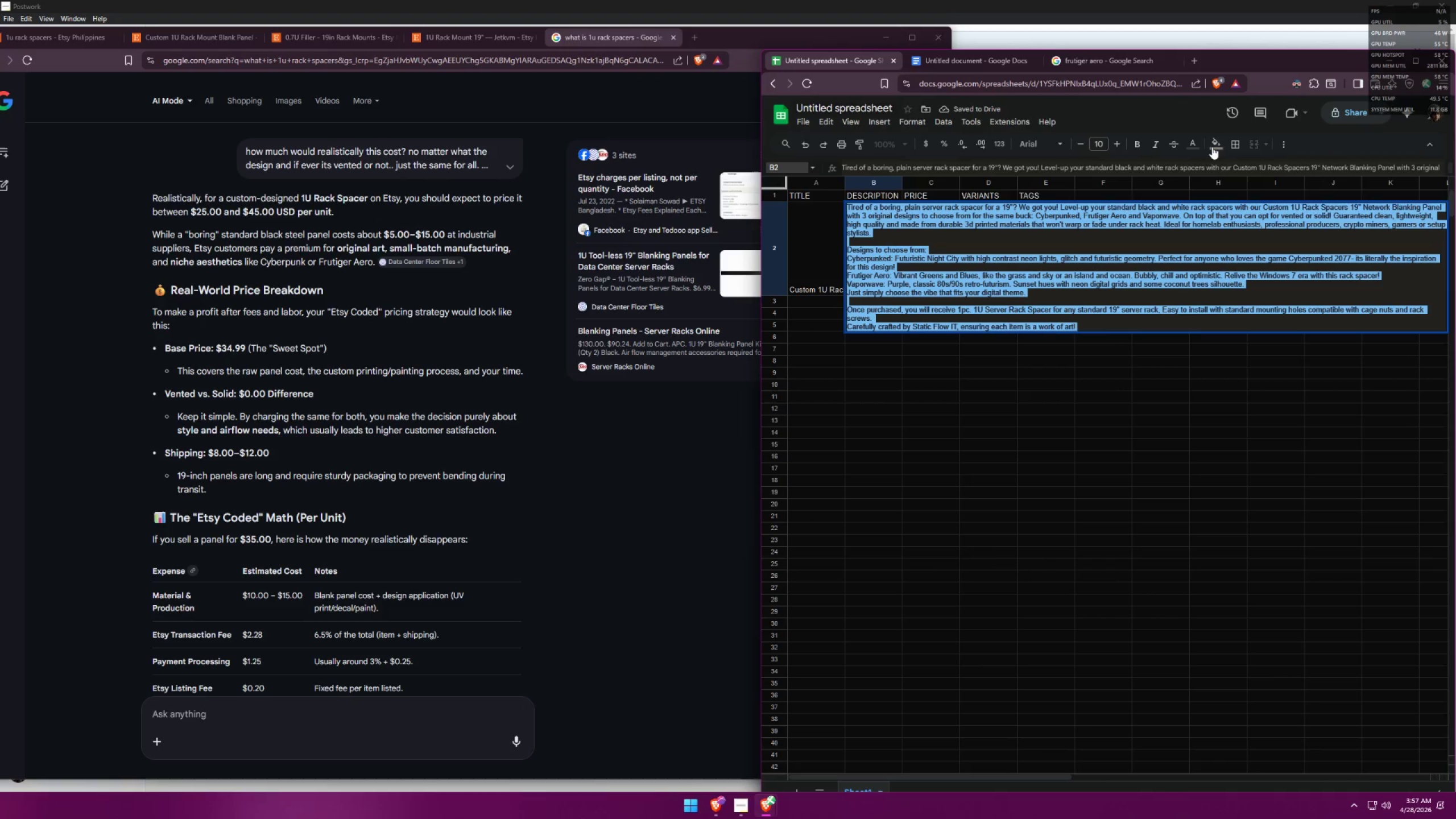 
key(Control+Z)
 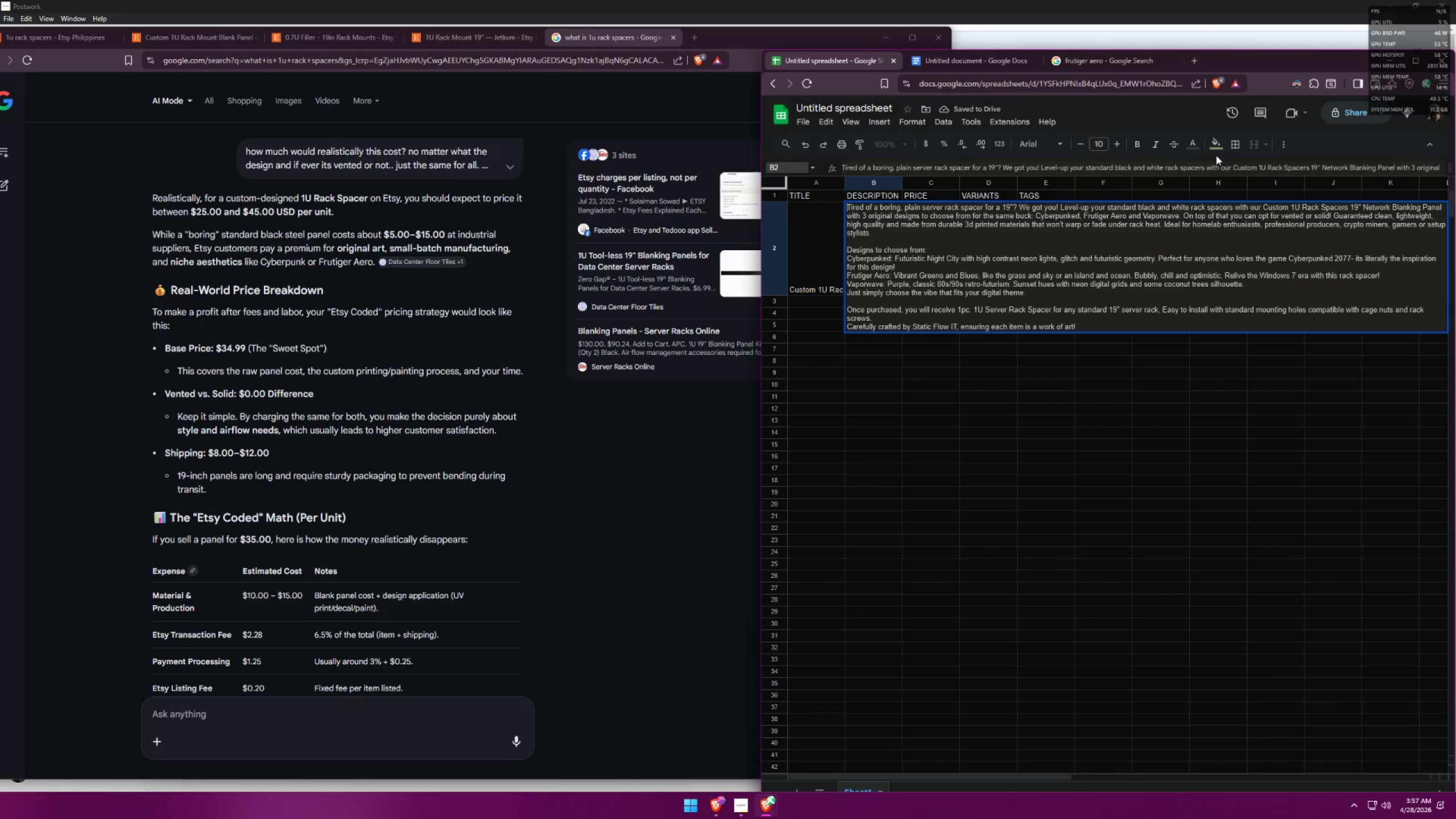 
key(Control+Z)
 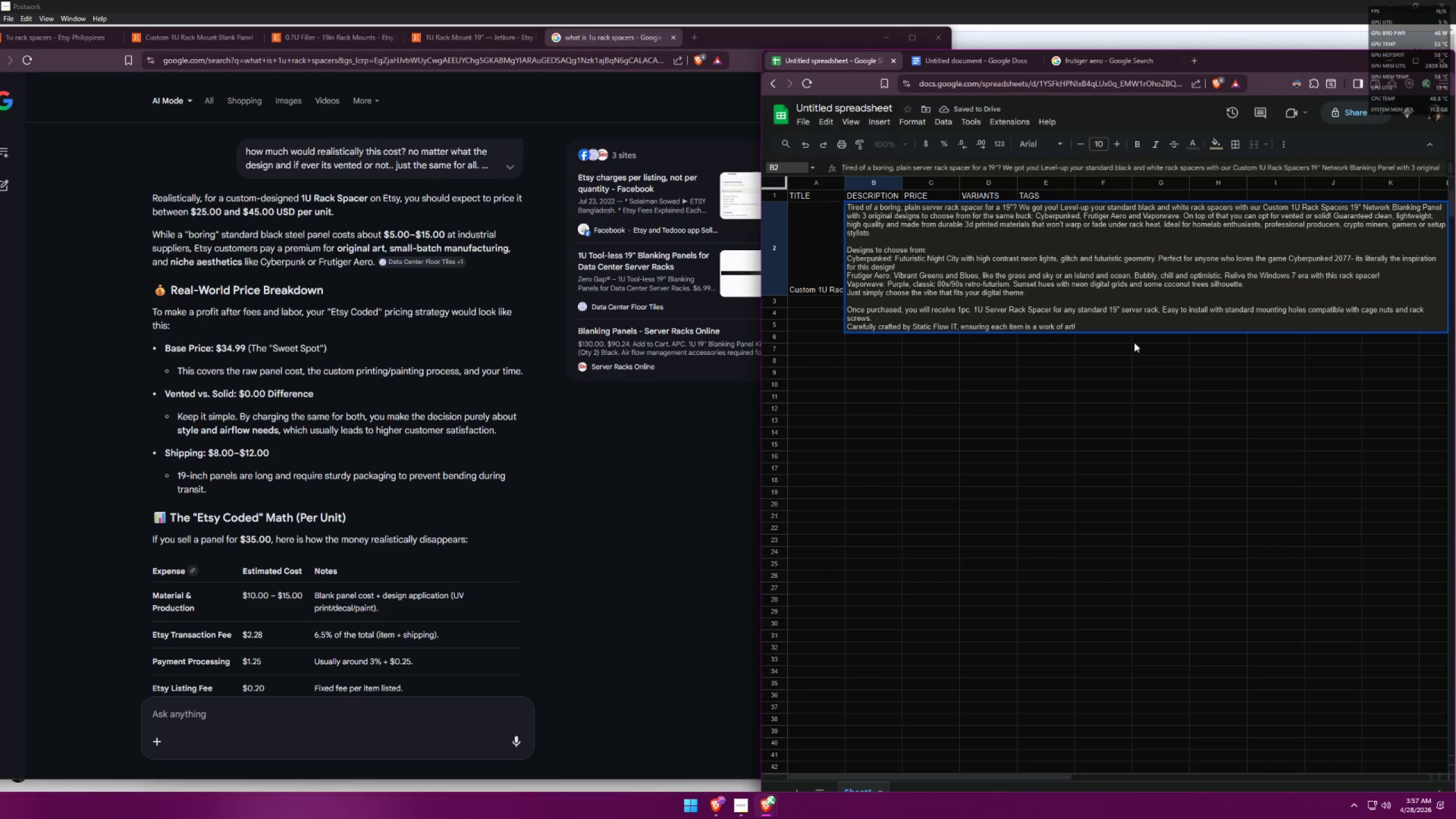 
left_click([1115, 358])
 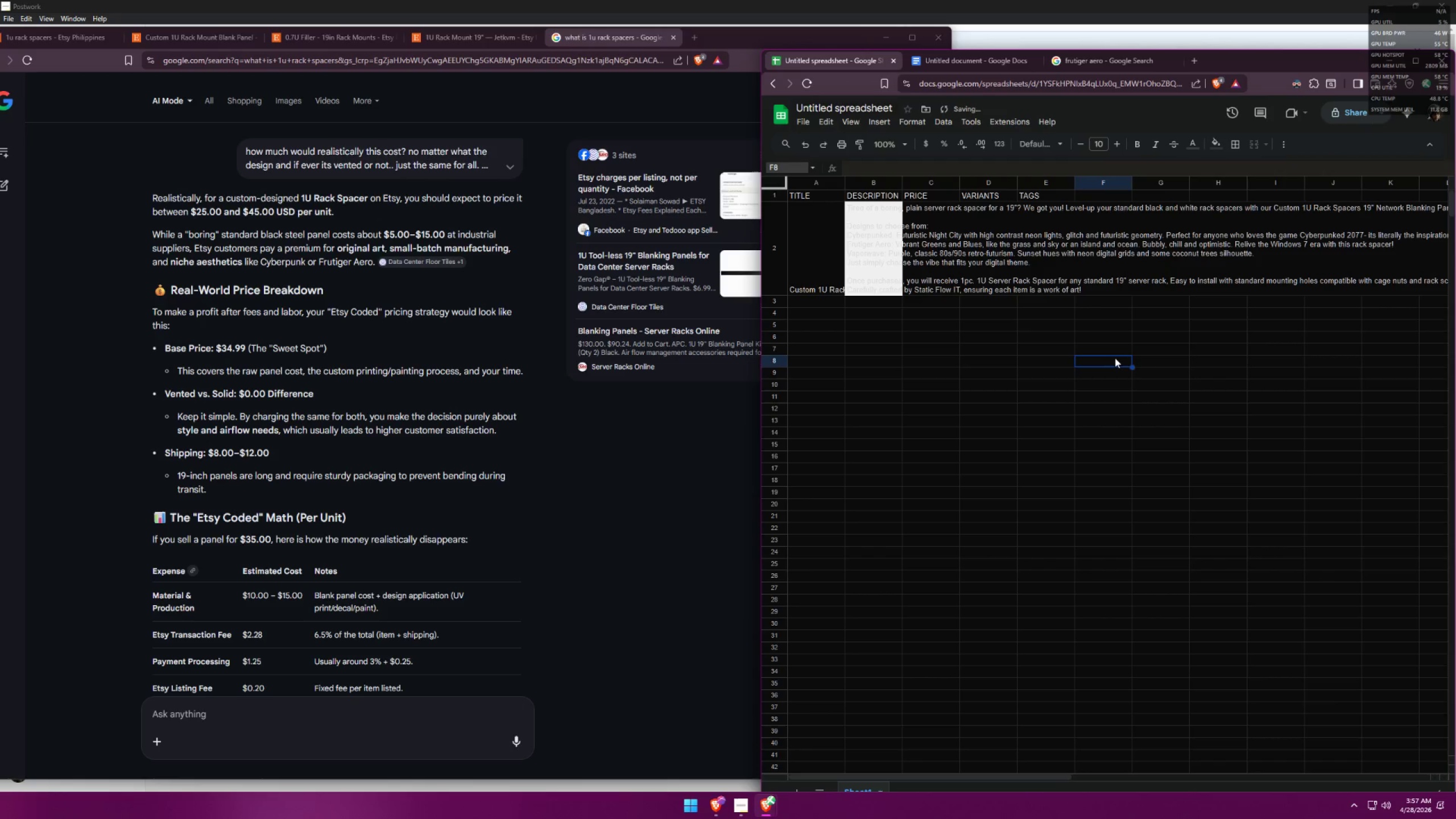 
key(Control+Z)
 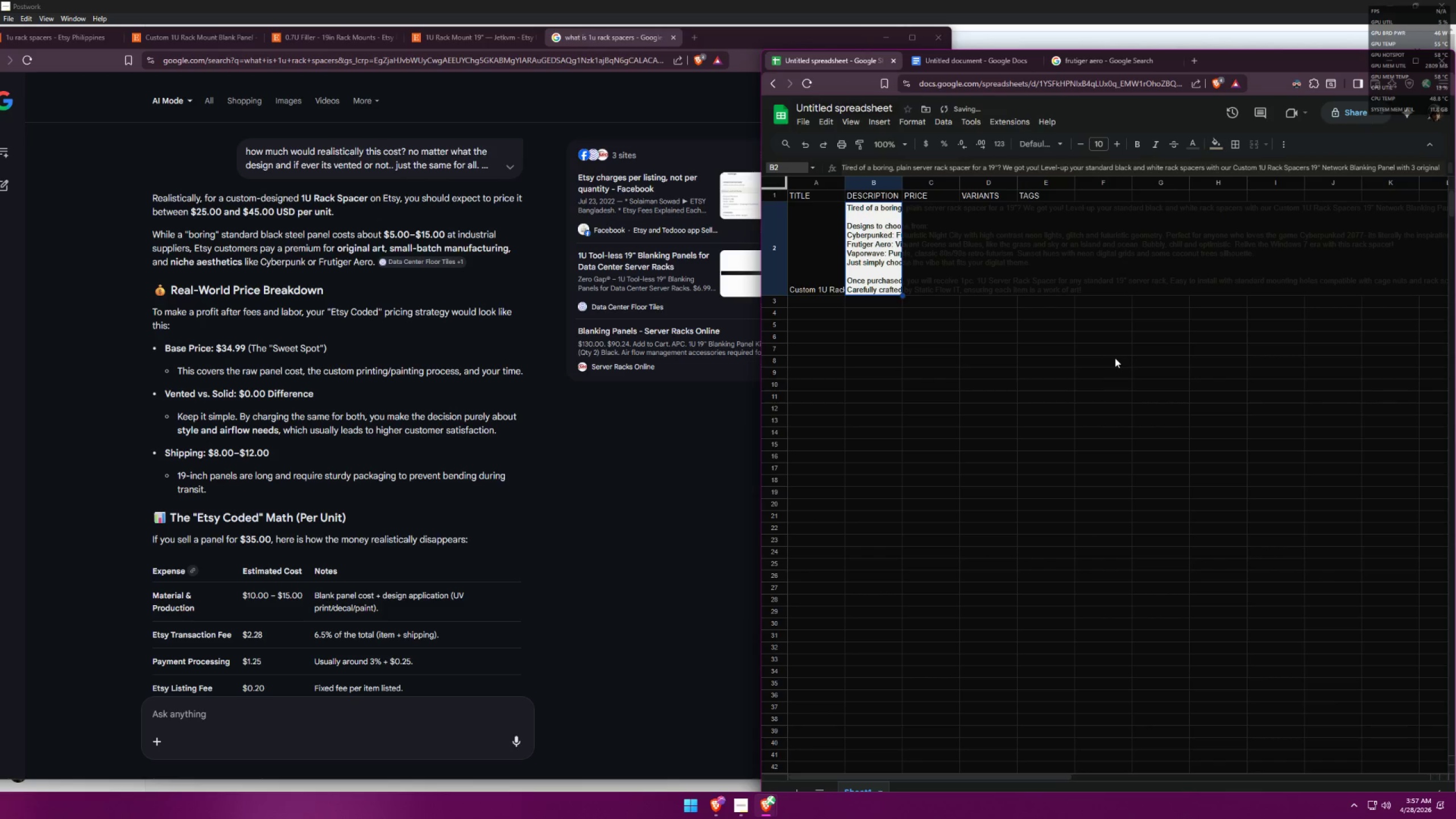 
key(Control+Z)
 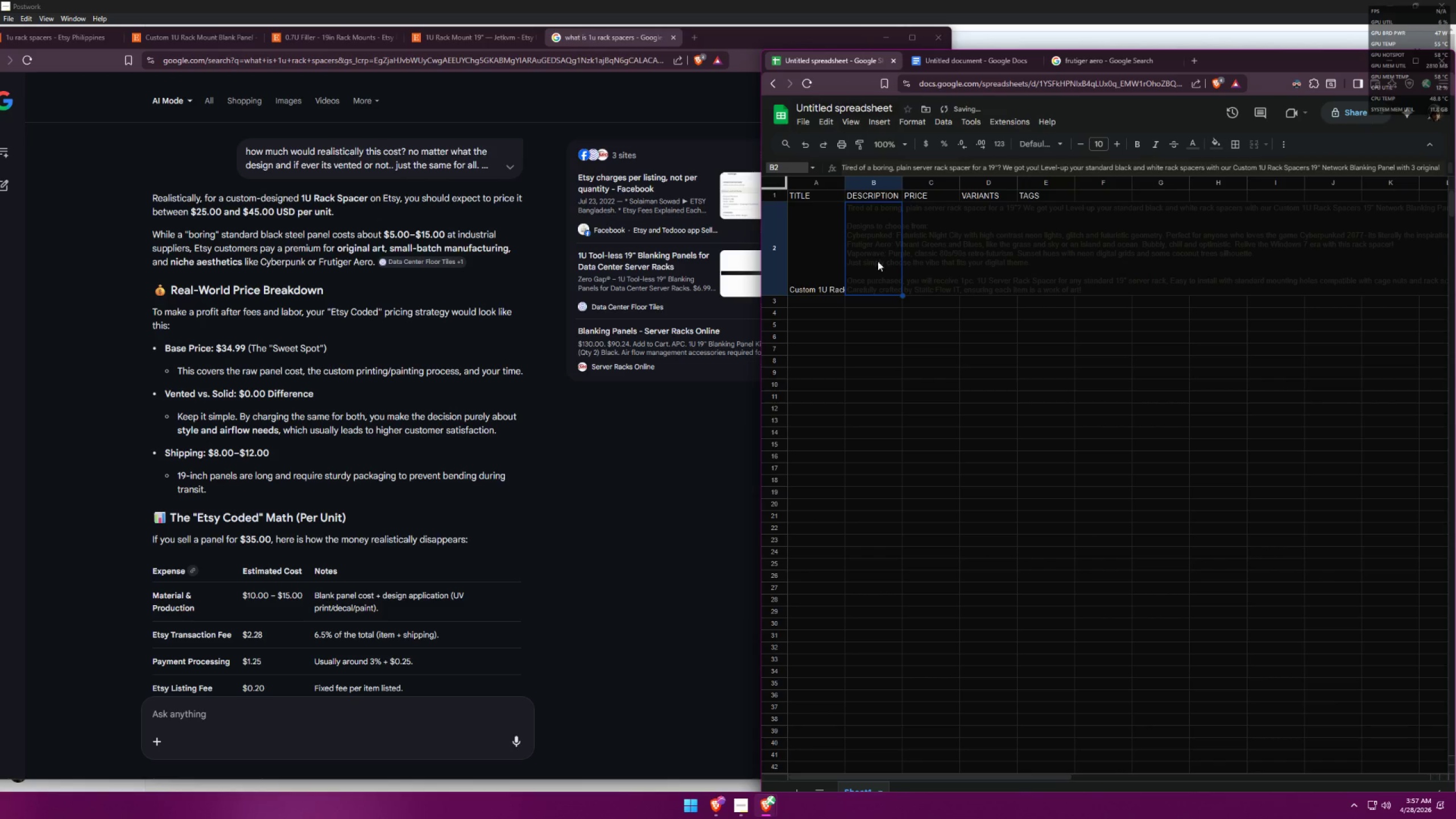 
double_click([872, 256])
 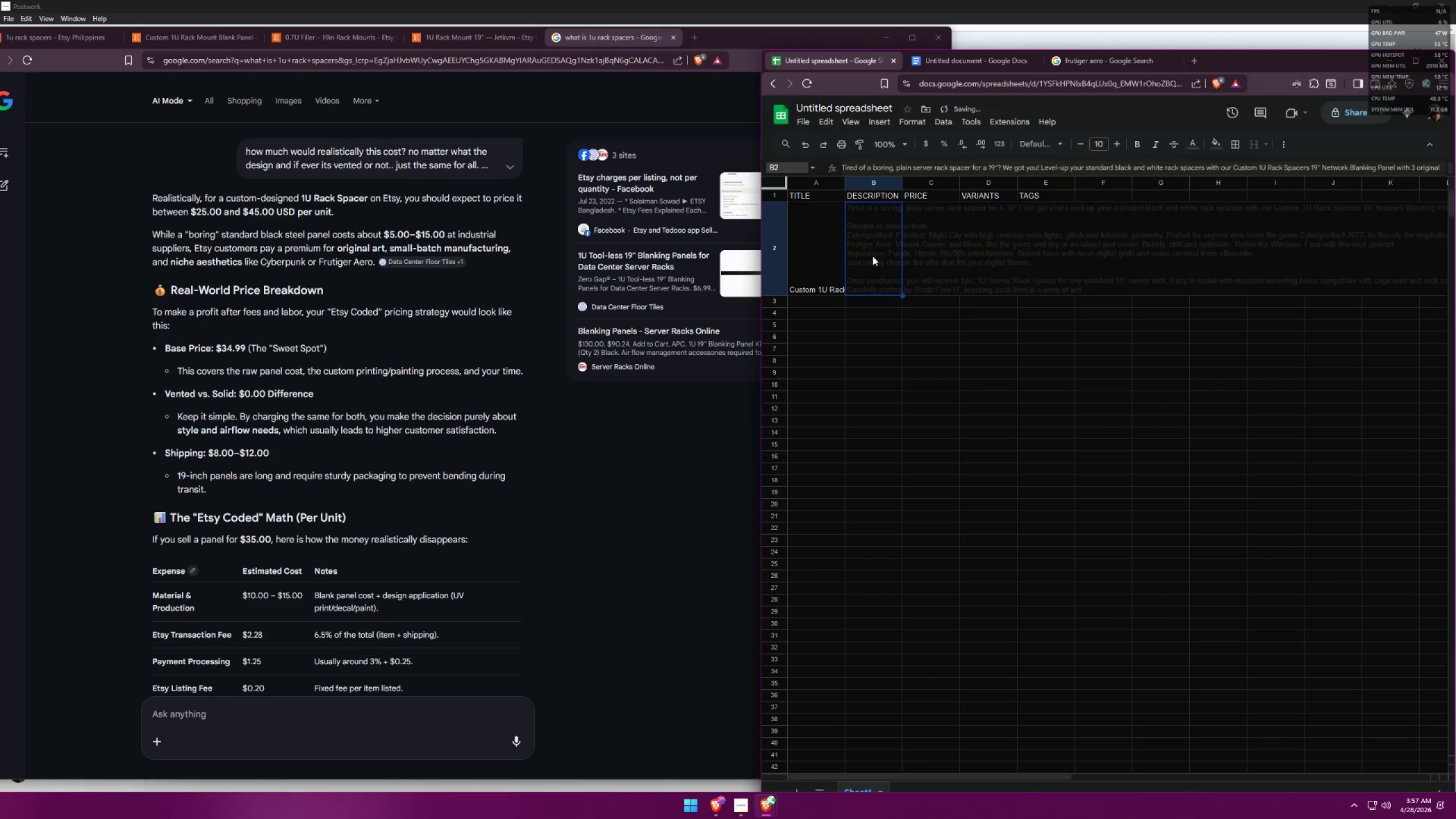 
triple_click([872, 256])
 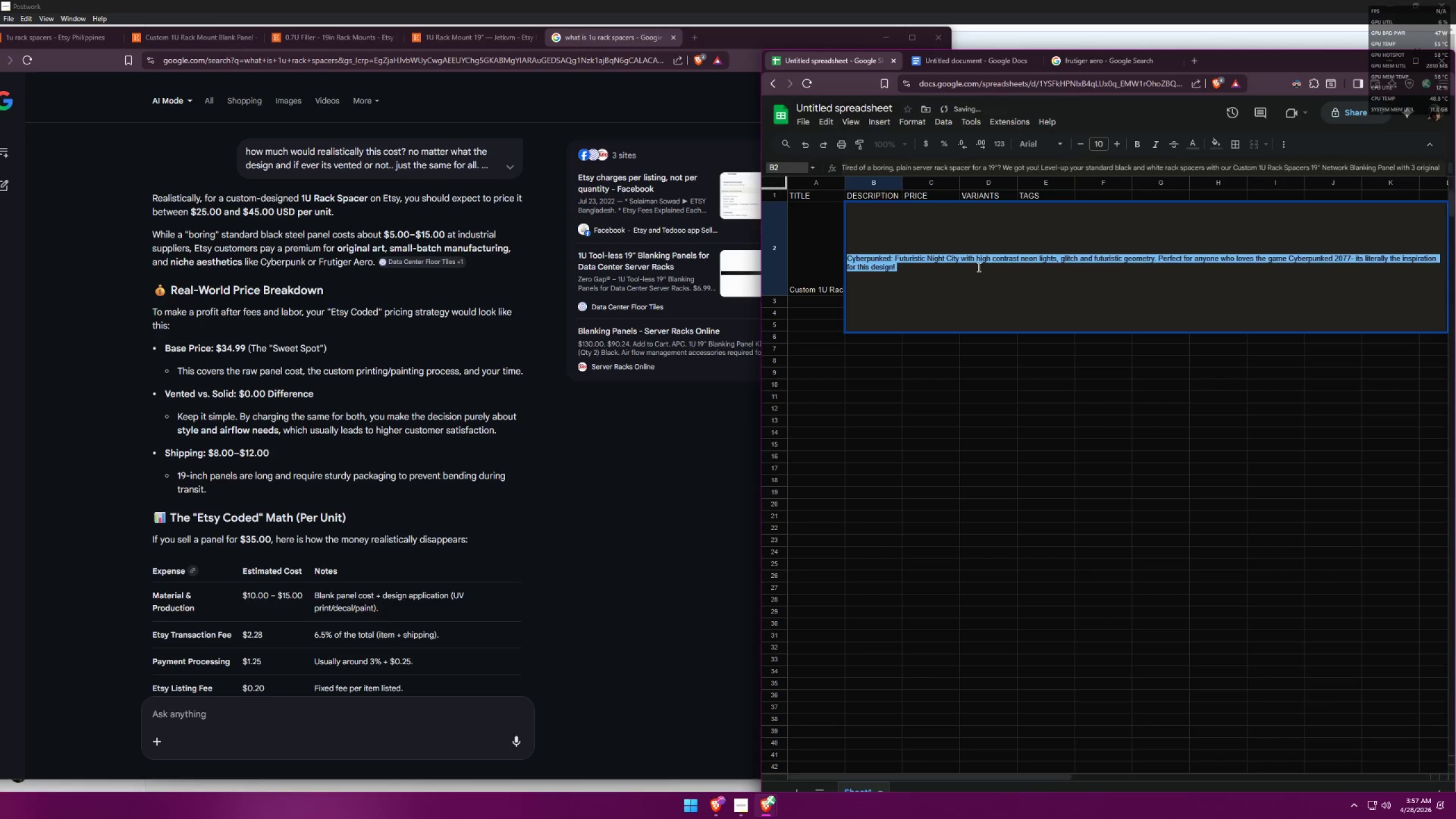 
triple_click([1064, 274])
 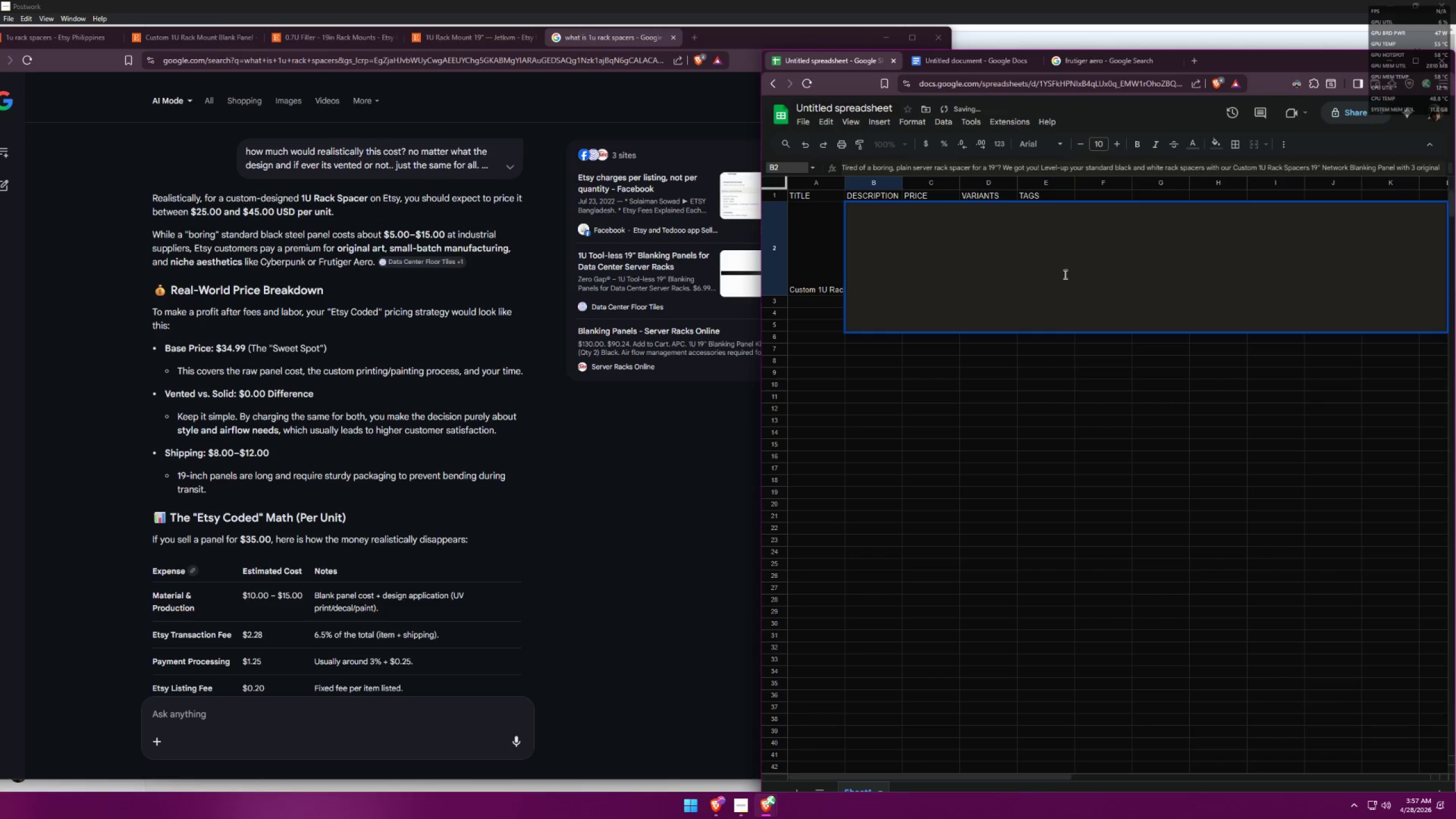 
key(Control+ControlLeft)
 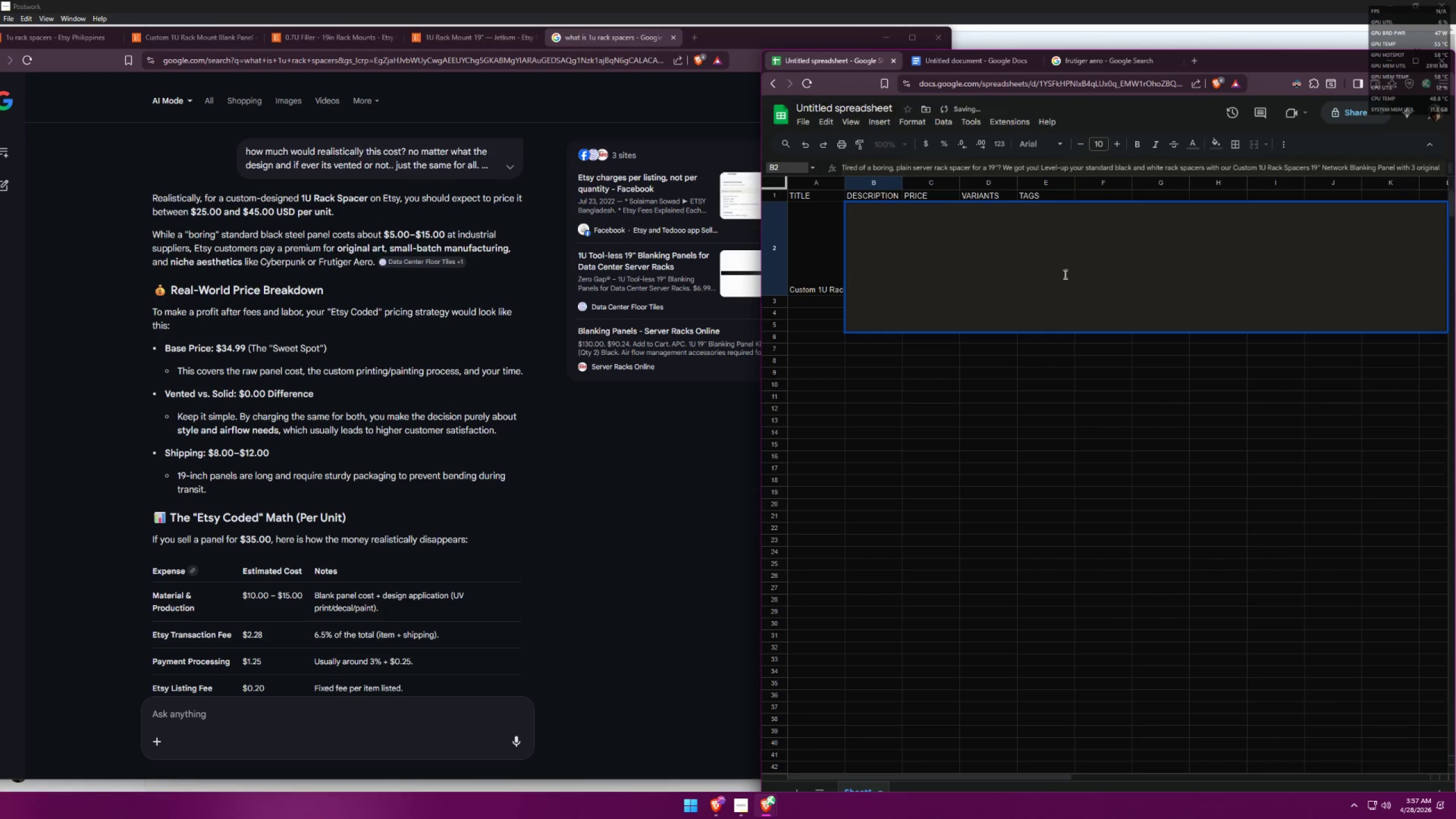 
key(Control+A)
 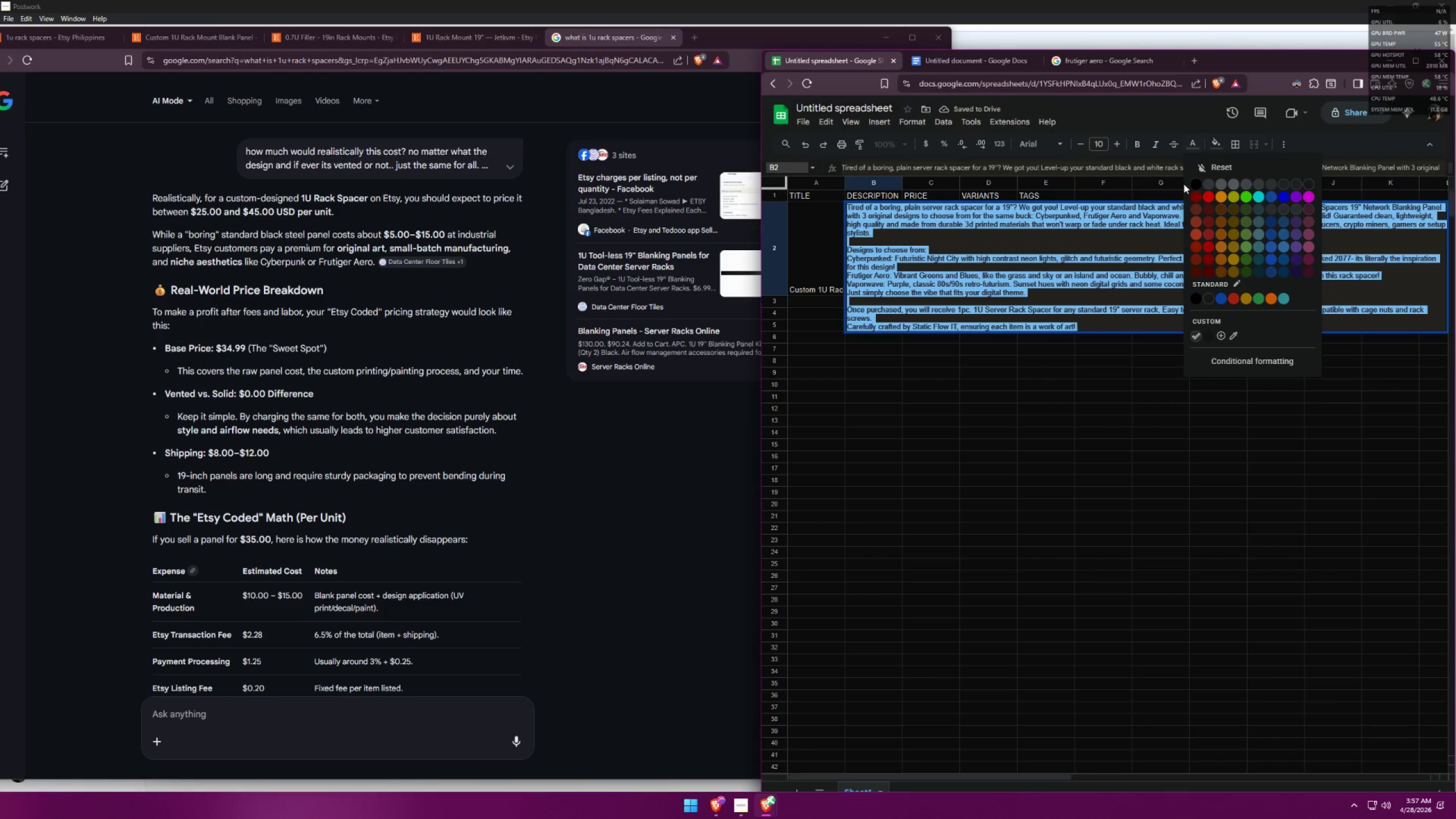 
double_click([1052, 235])
 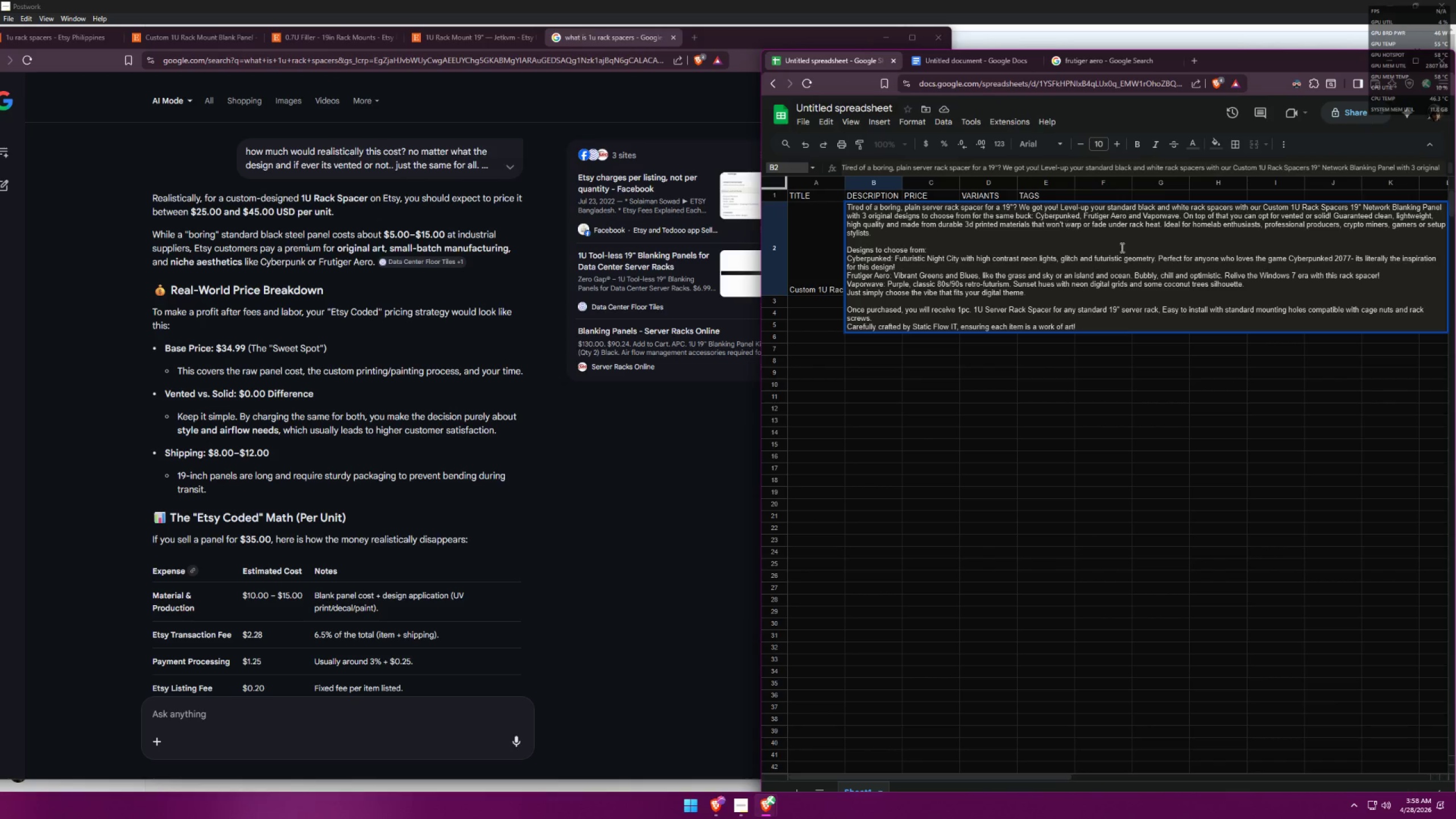 
wait(20.66)
 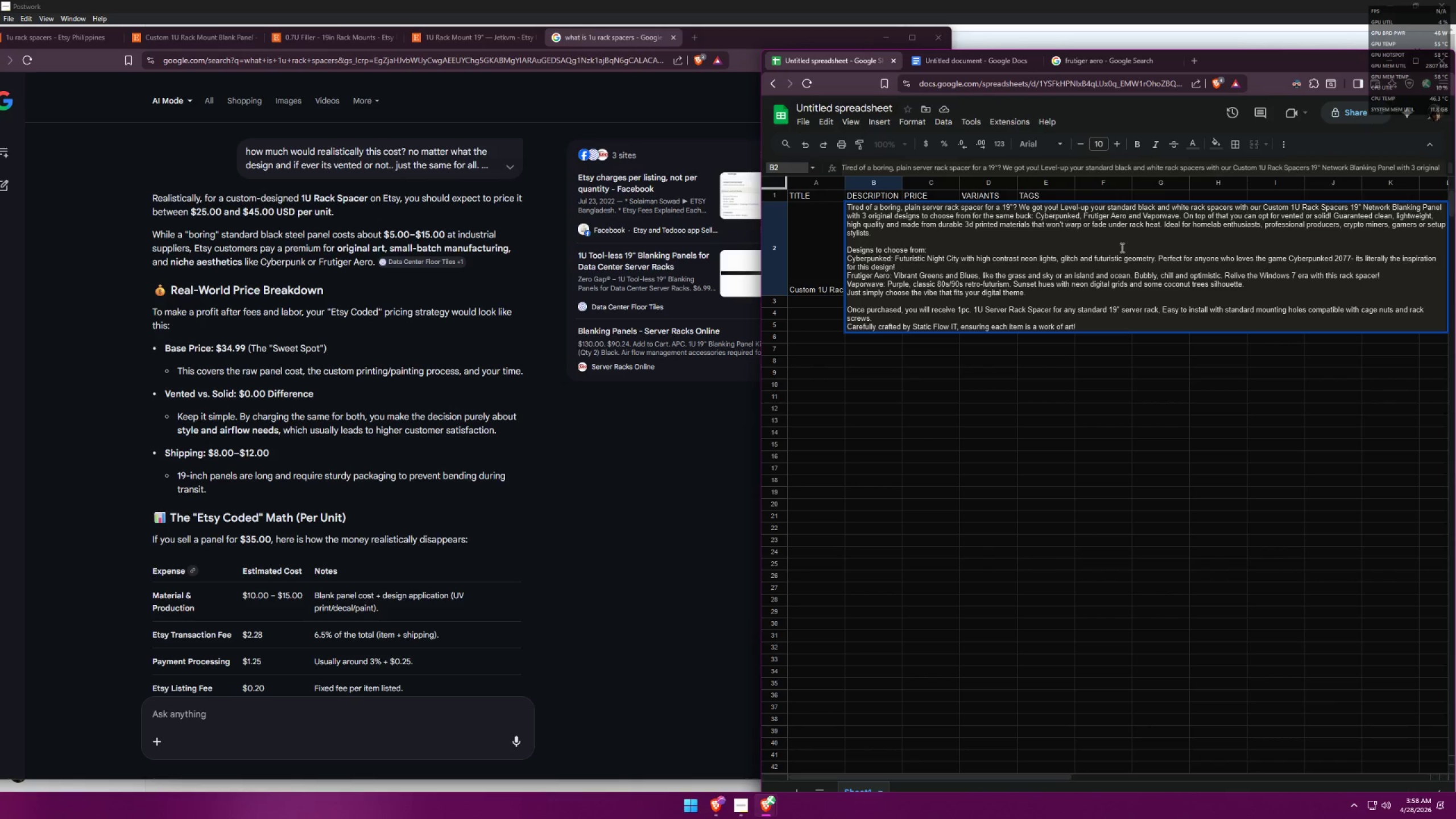 
left_click([896, 217])
 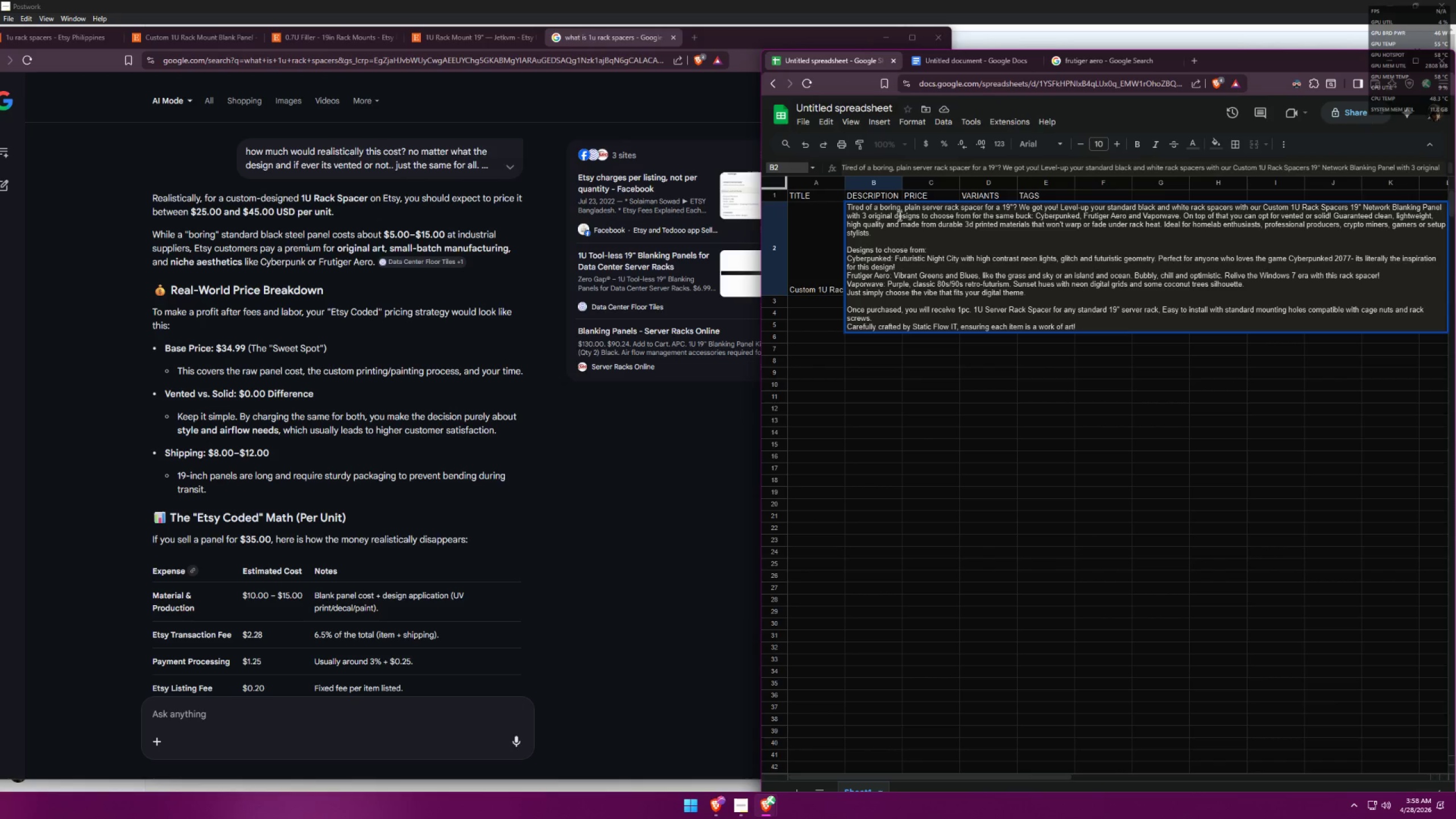 
left_click([894, 217])
 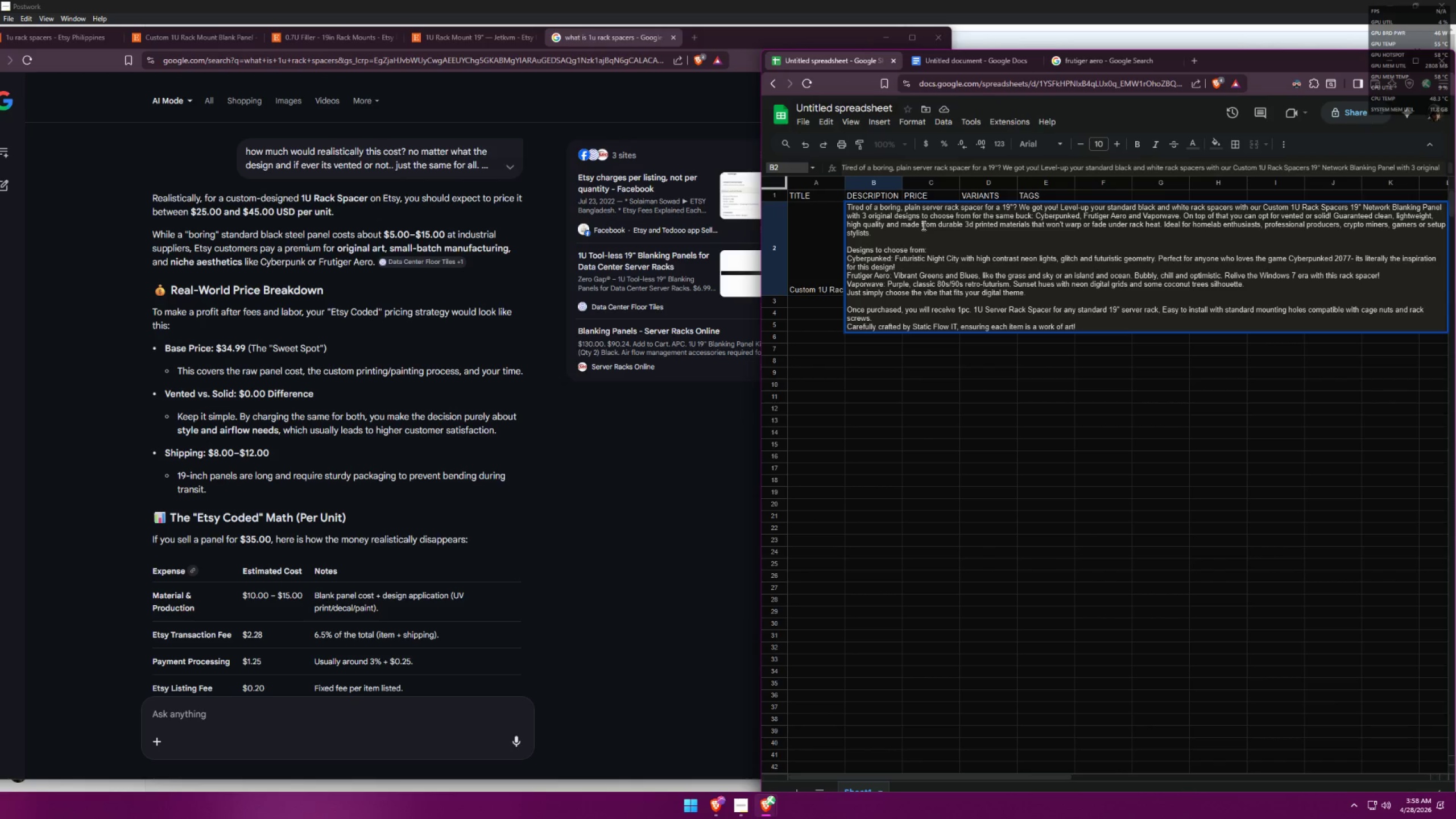 
type(preium)
key(Backspace)
key(Backspace)
key(Backspace)
key(Backspace)
type(emium )
 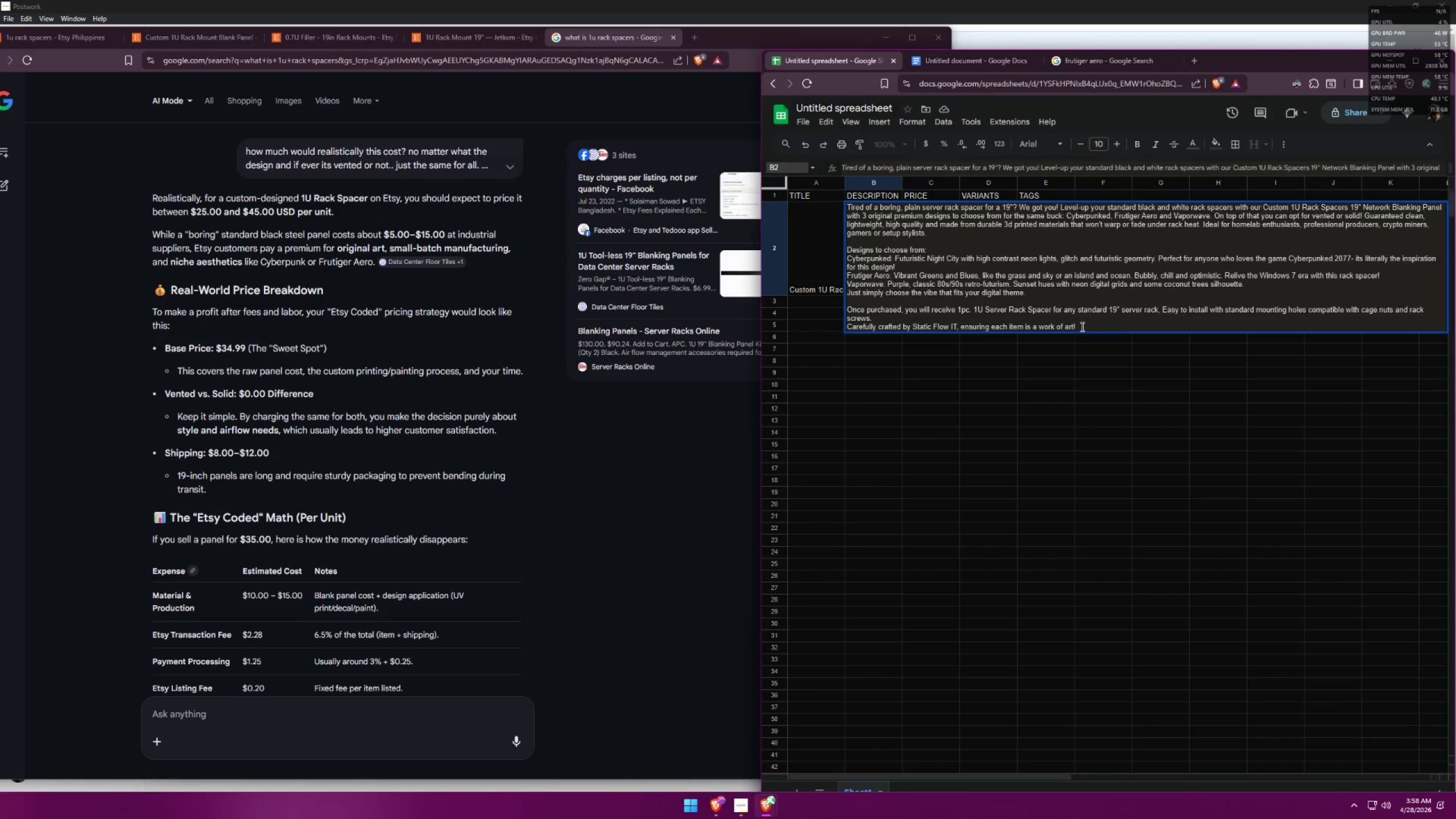 
wait(6.8)
 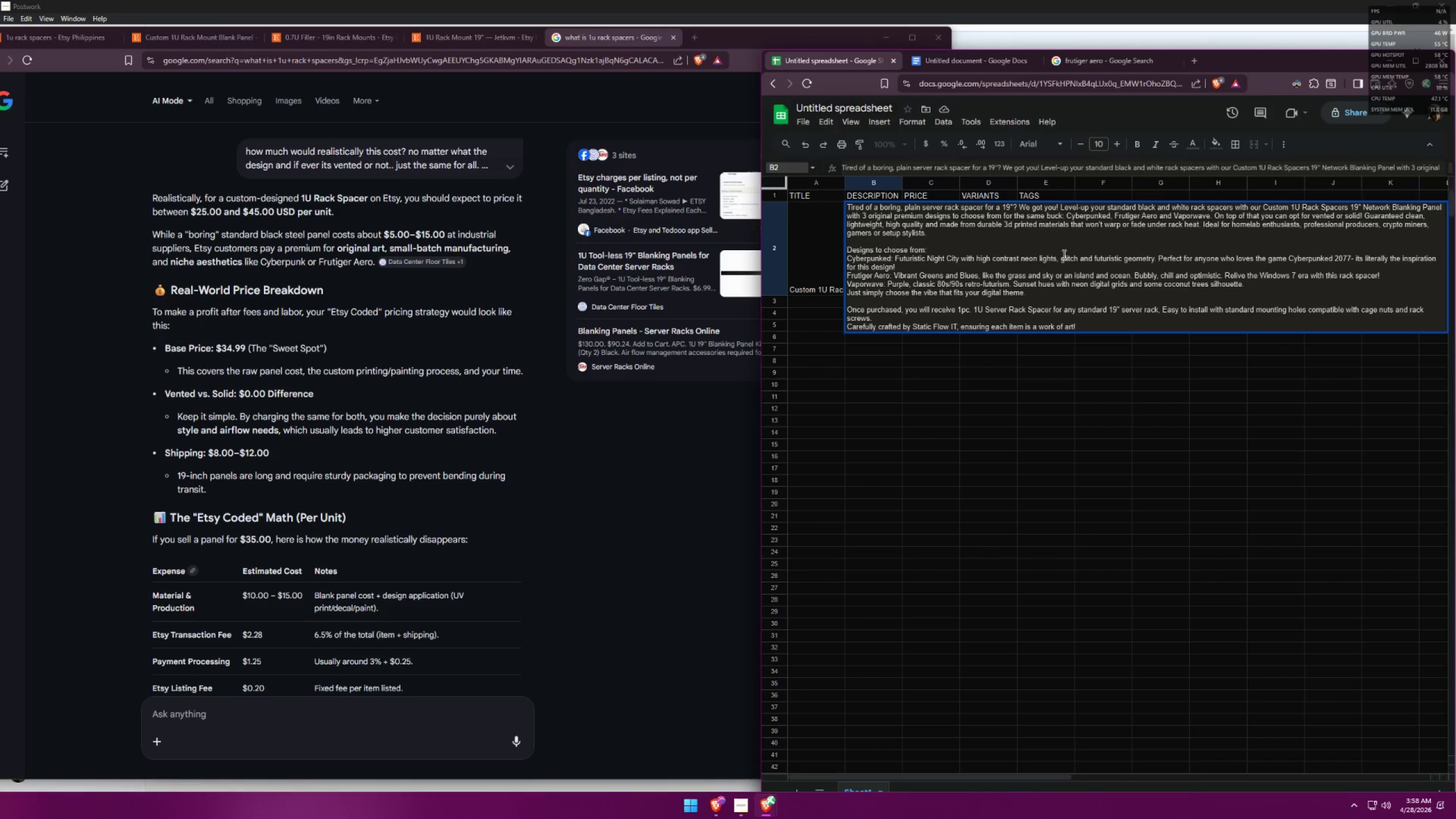 
double_click([960, 329])
 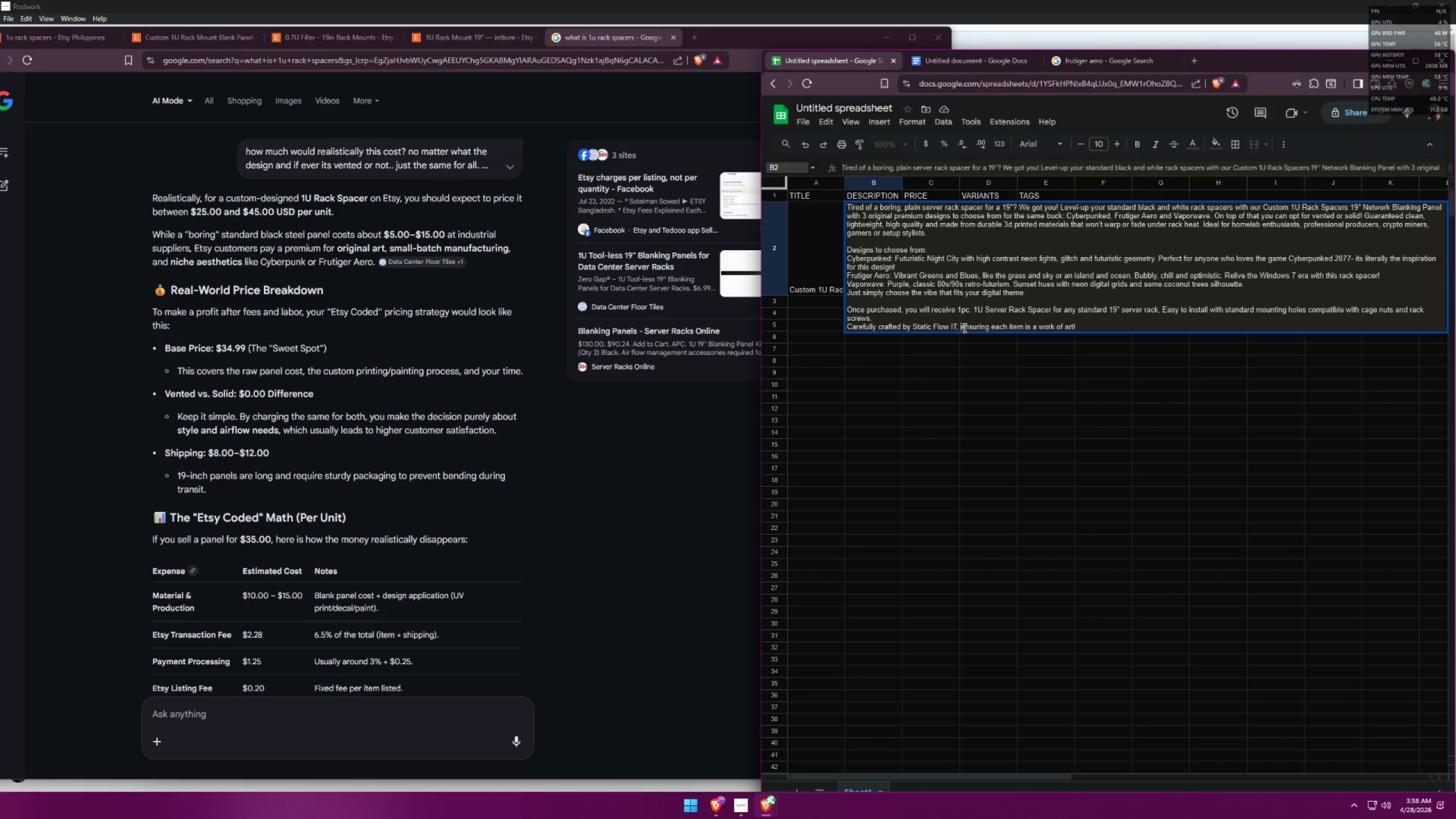 
left_click([957, 328])
 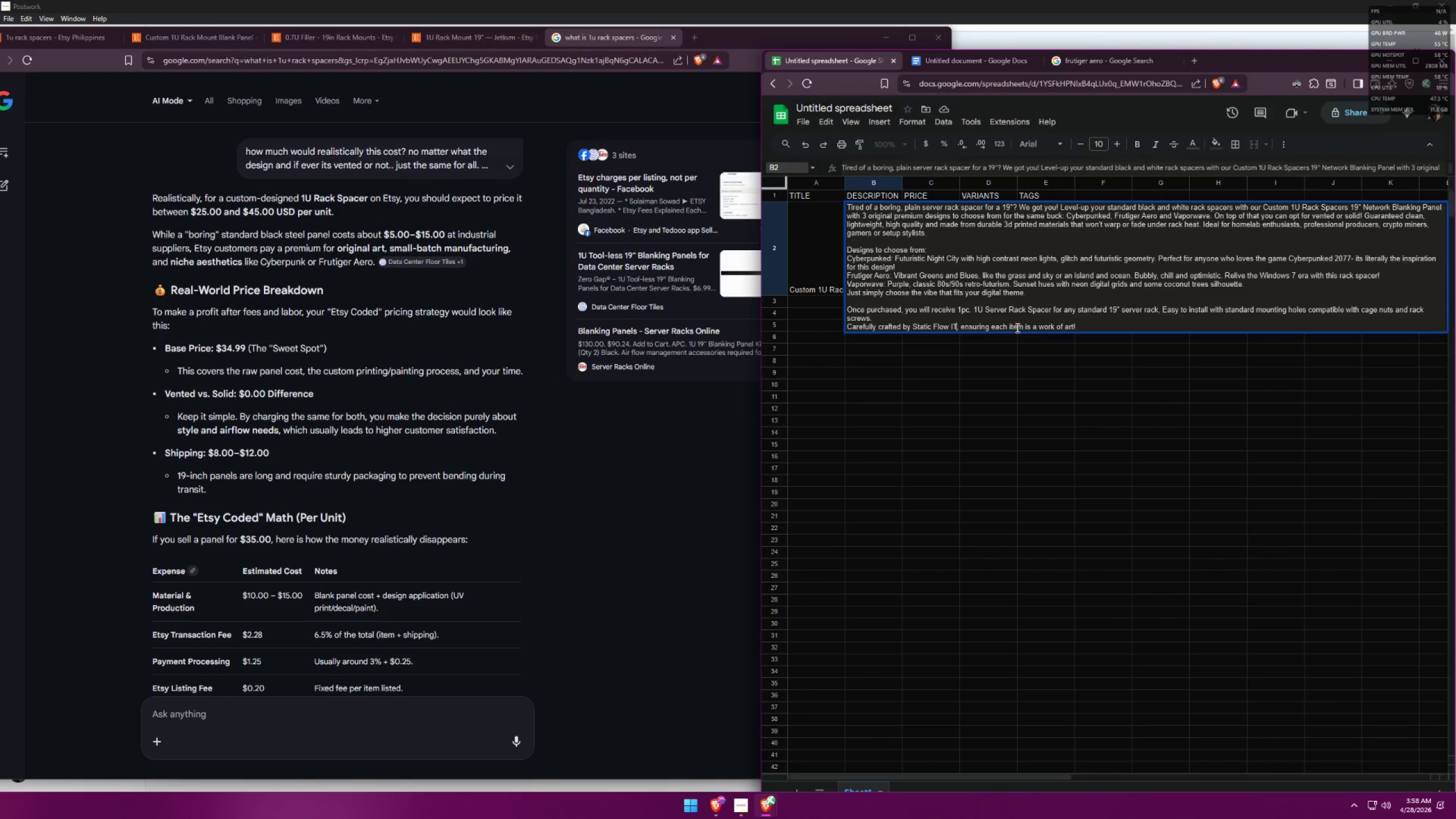 
wait(22.28)
 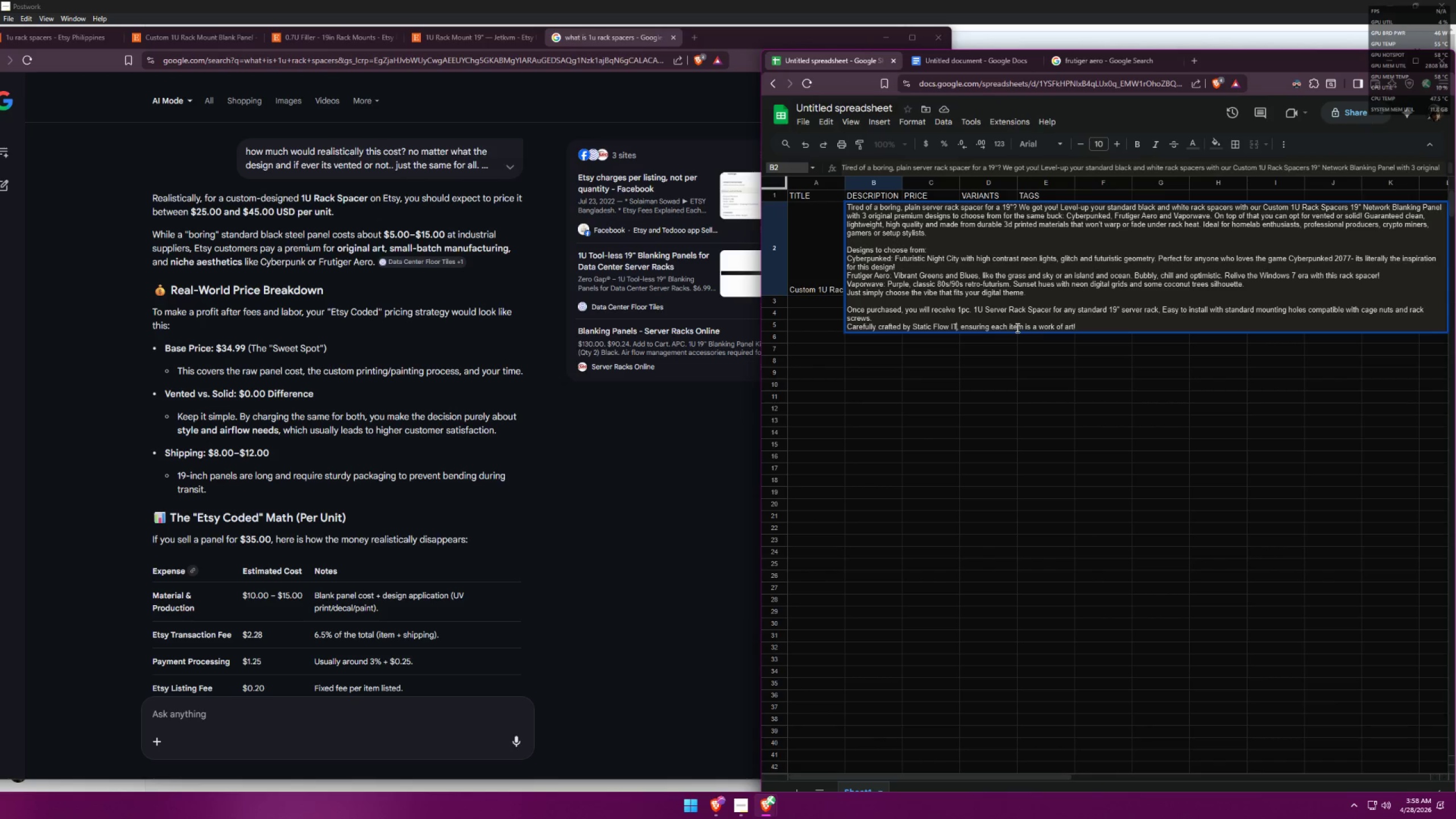 
left_click([1077, 326])
 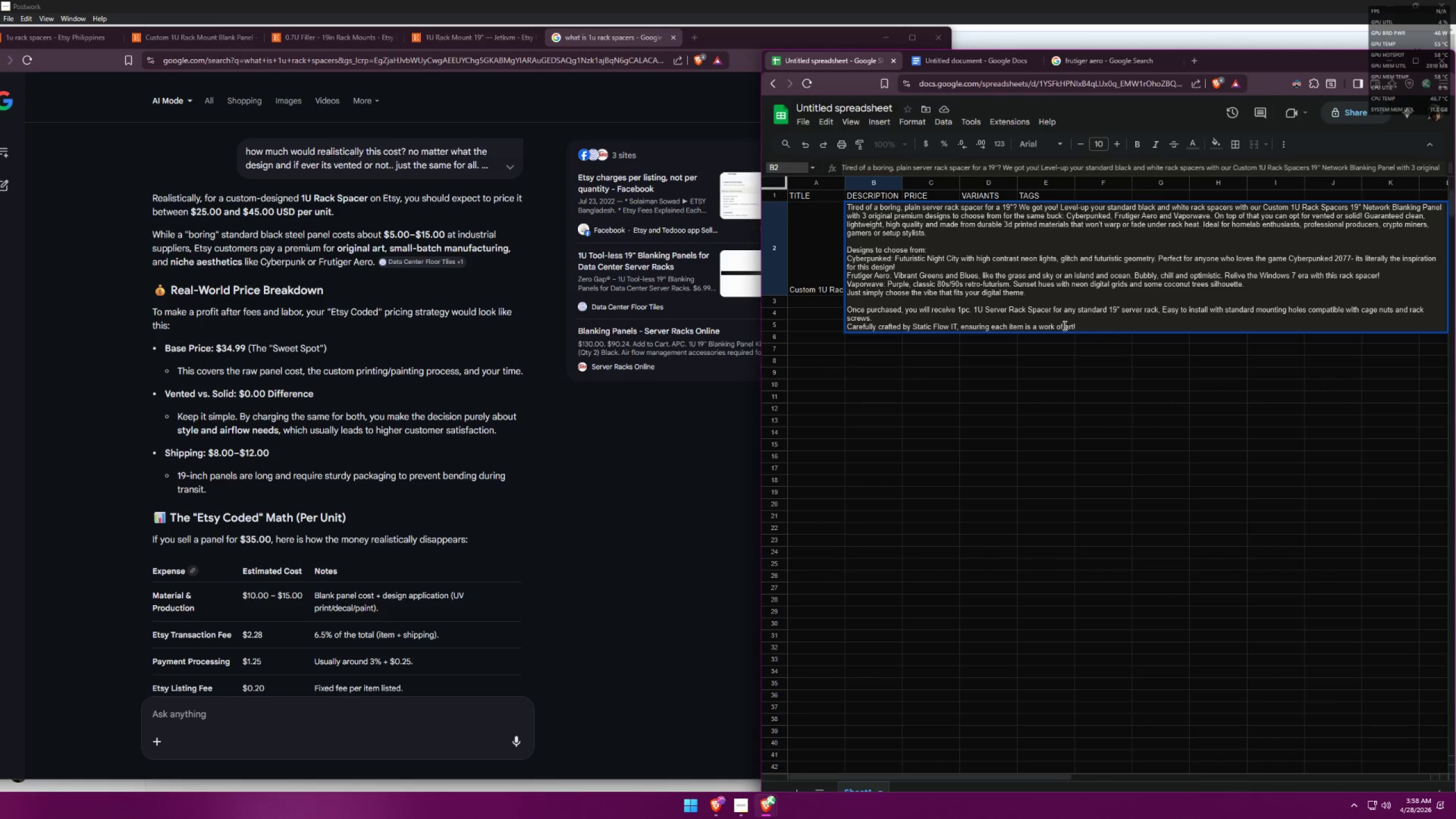 
wait(9.06)
 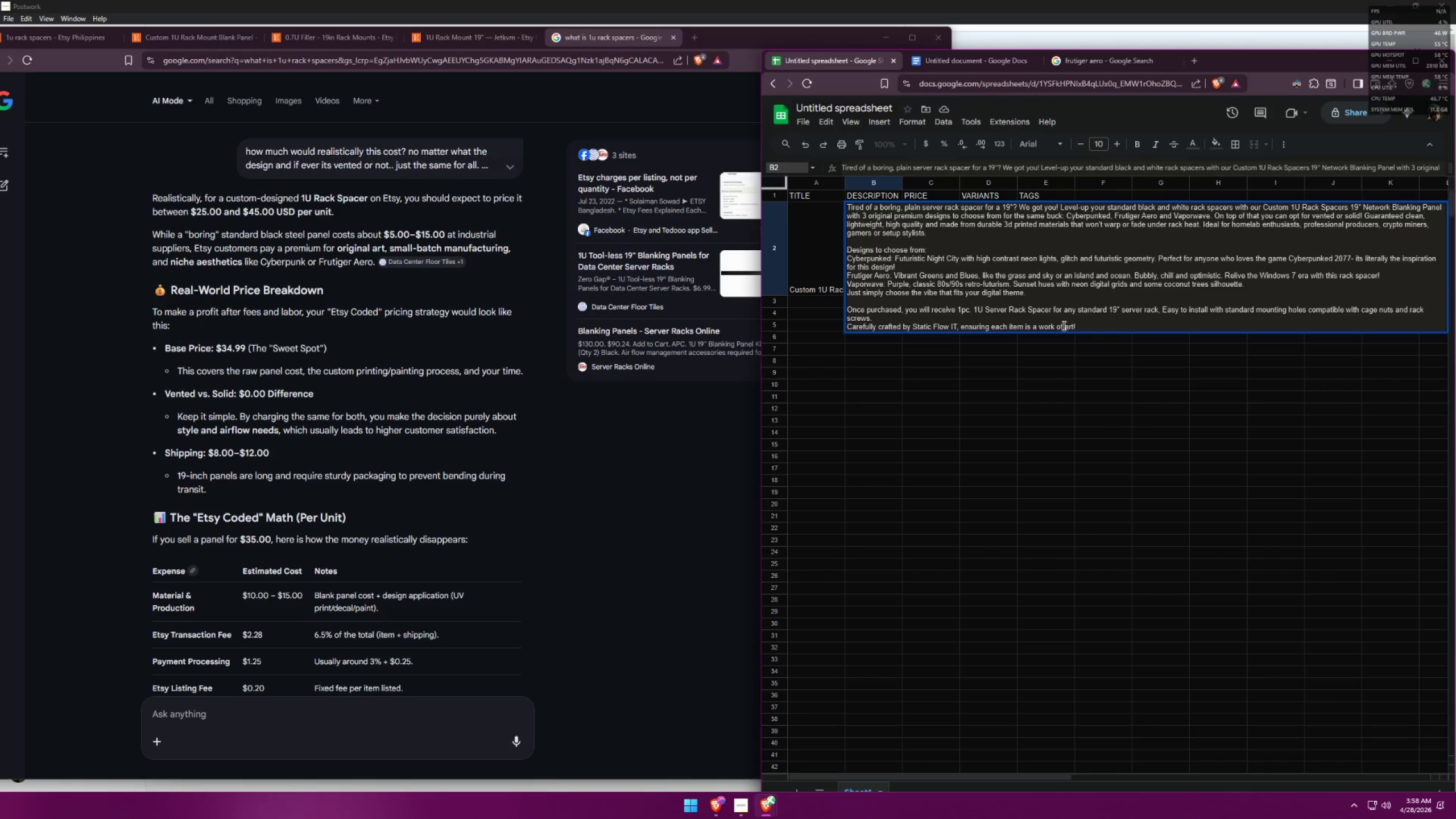 
key(Shift+Enter)
 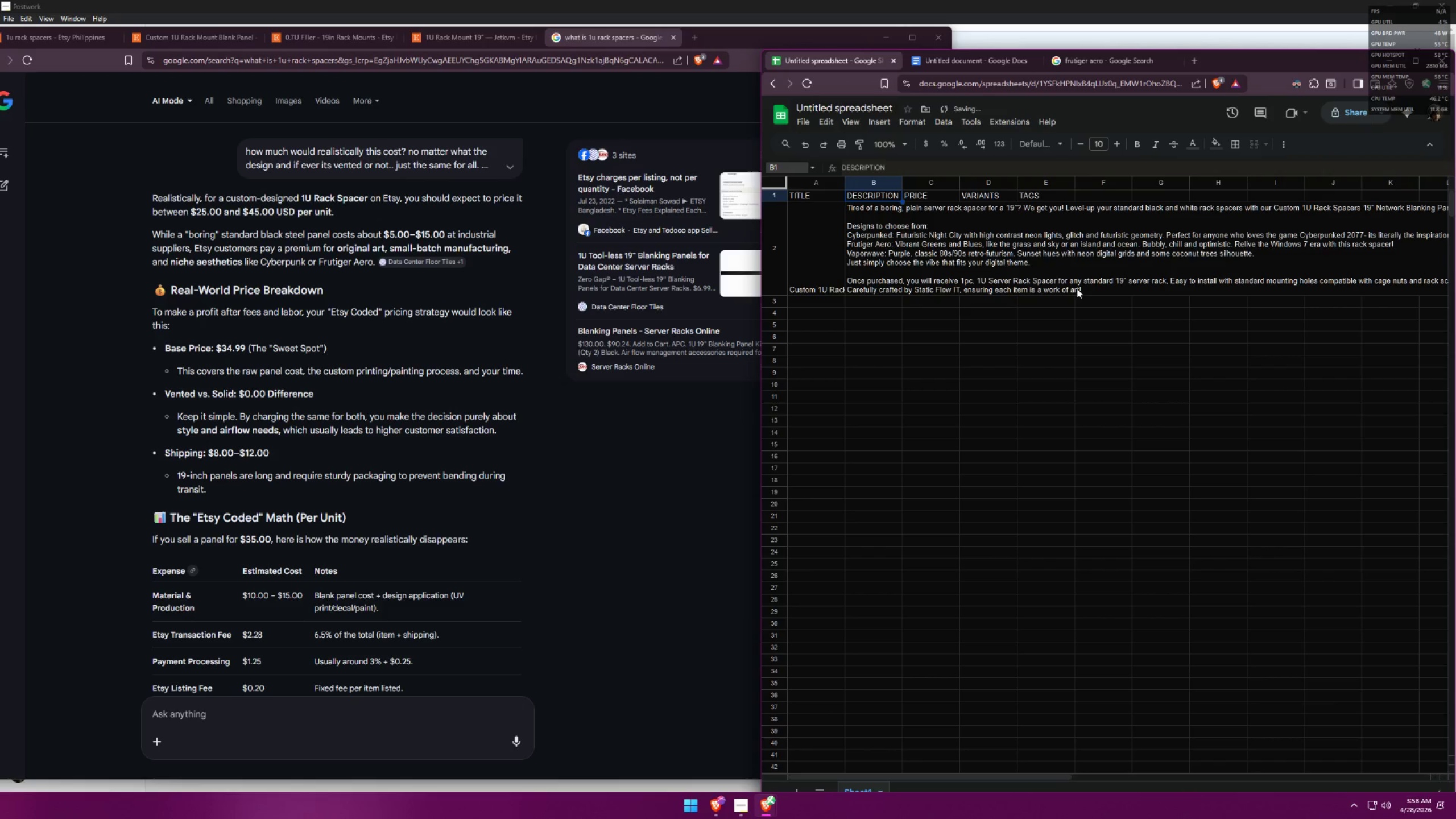 
key(Shift+ShiftLeft)
 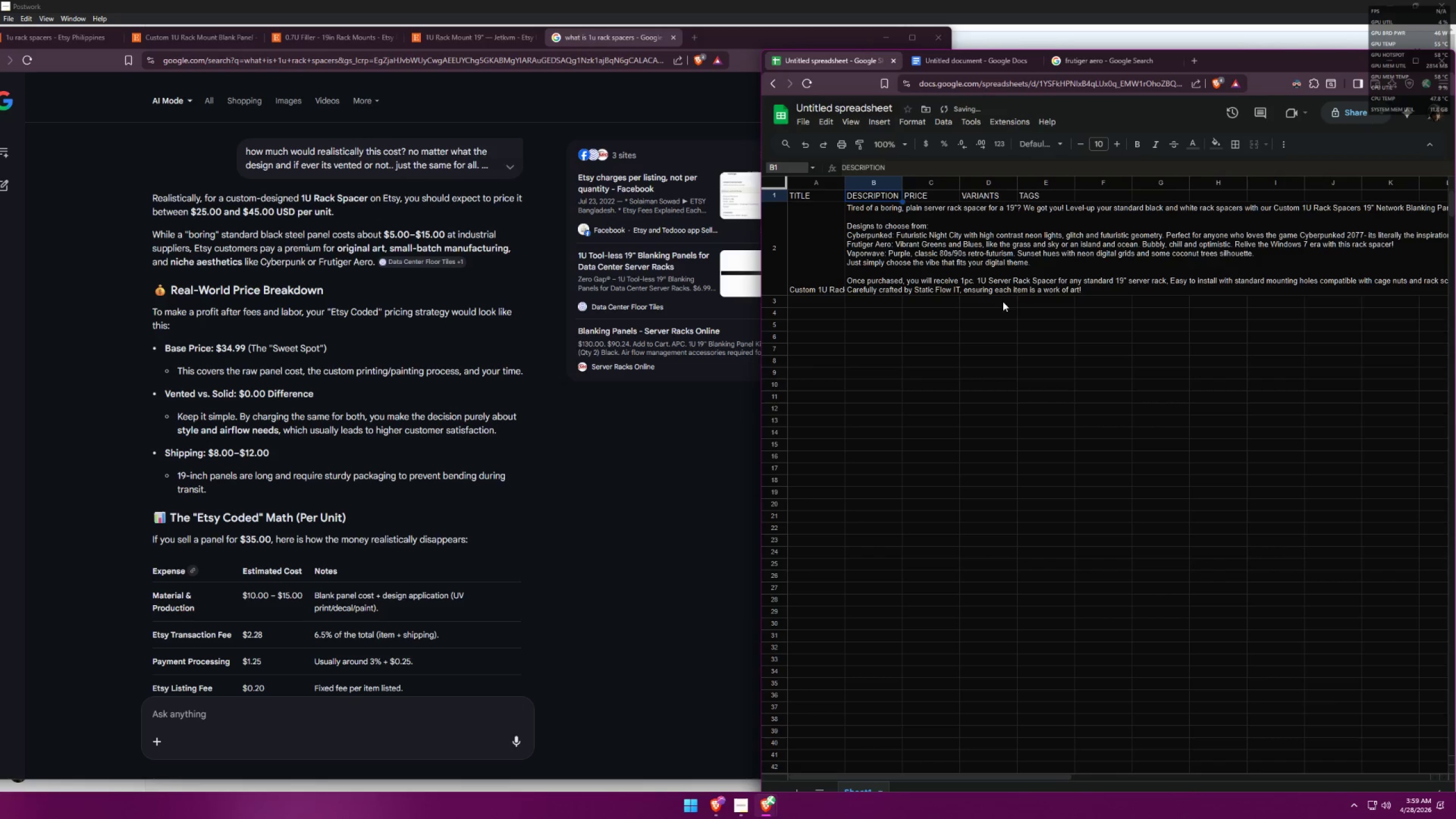 
double_click([881, 244])
 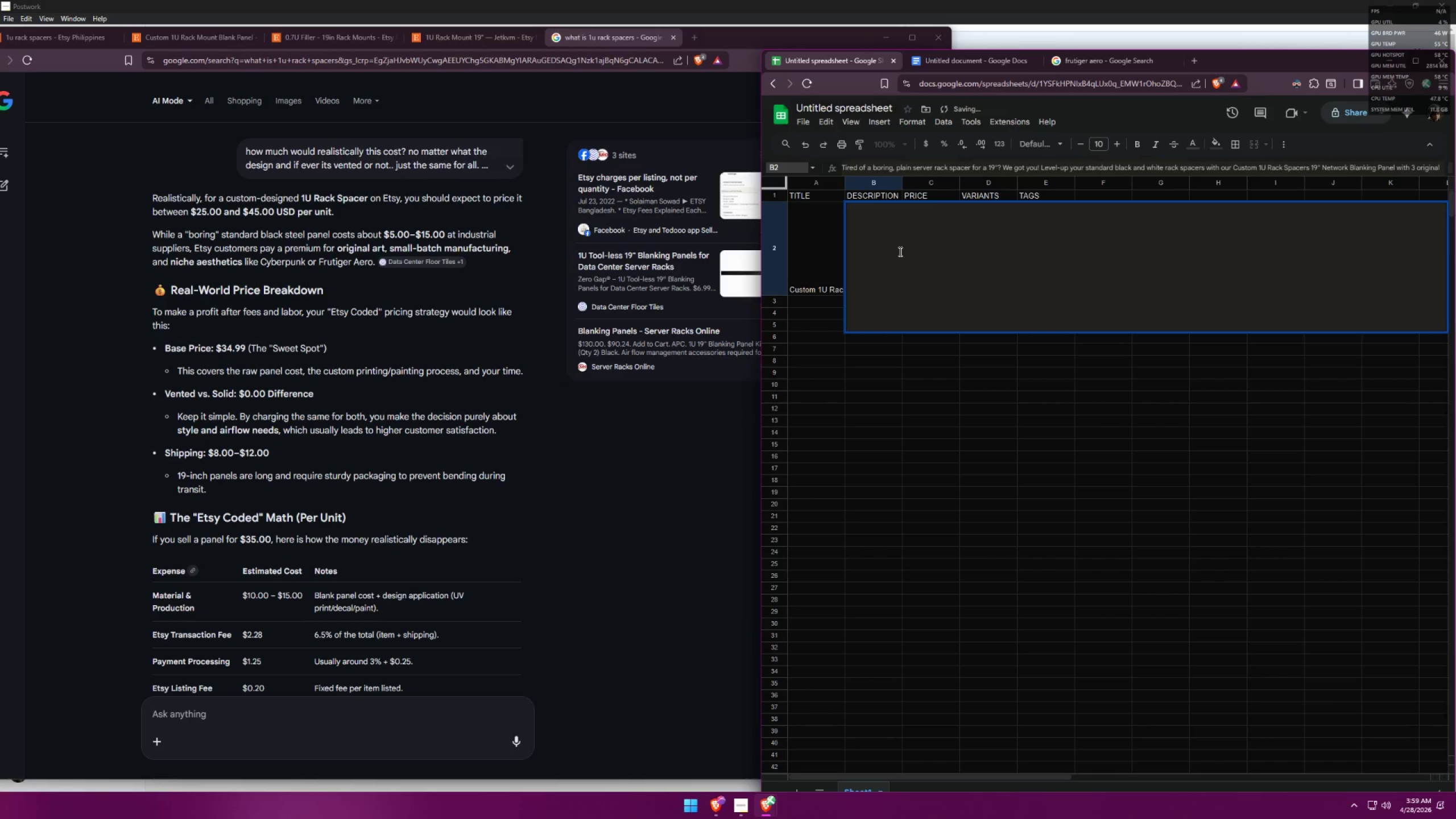 
triple_click([912, 254])
 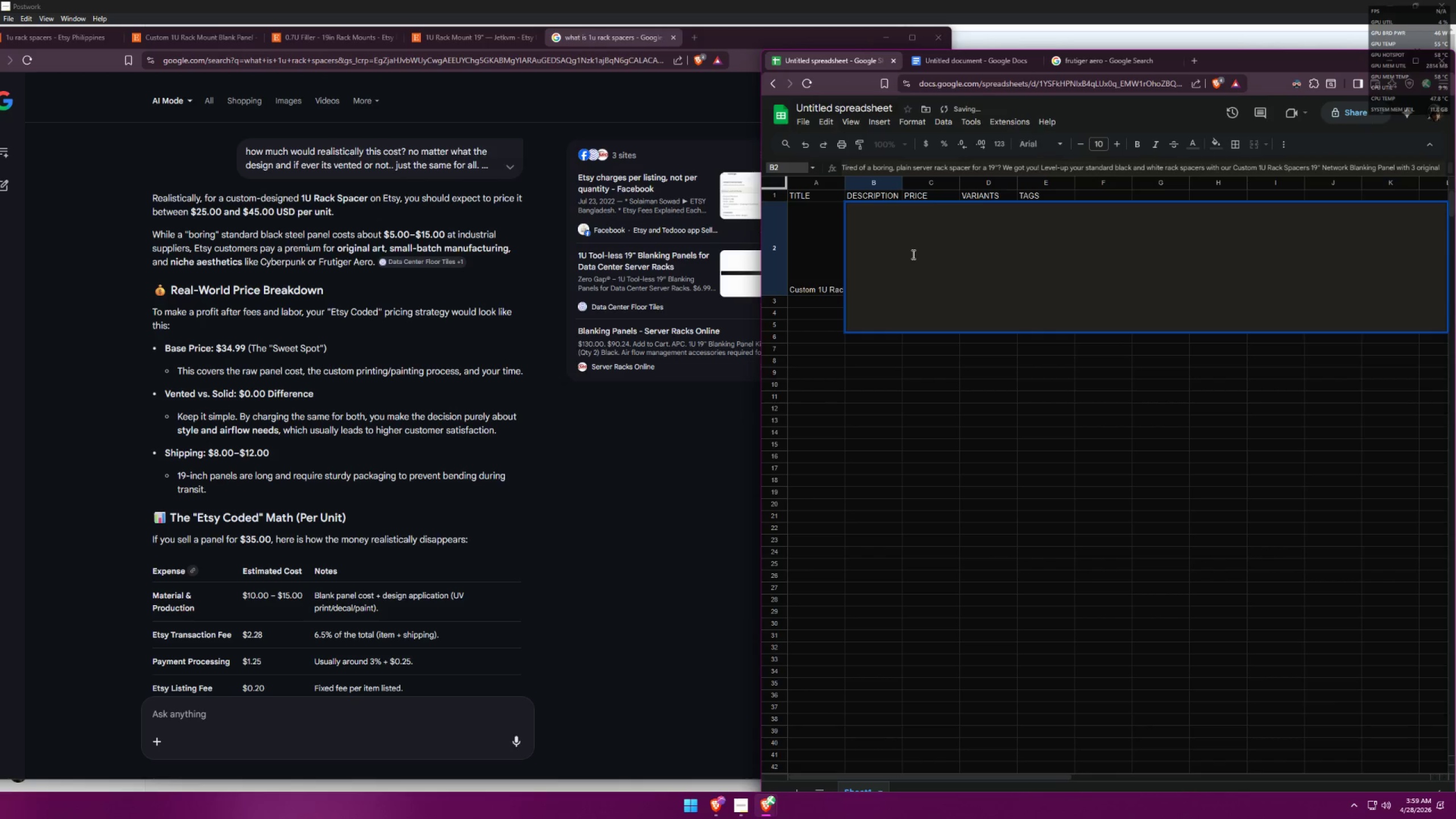 
triple_click([912, 254])
 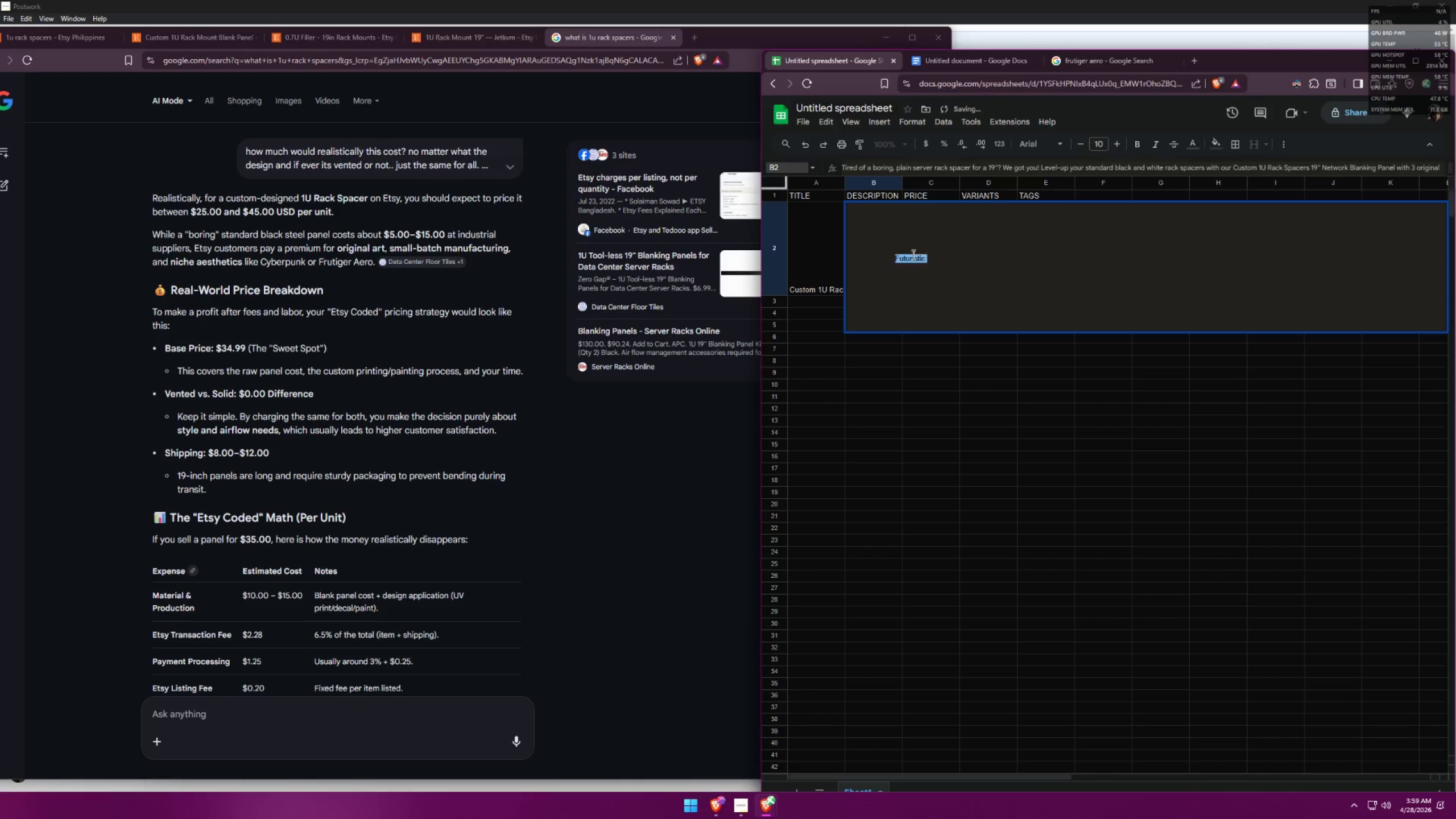 
key(Control+ControlLeft)
 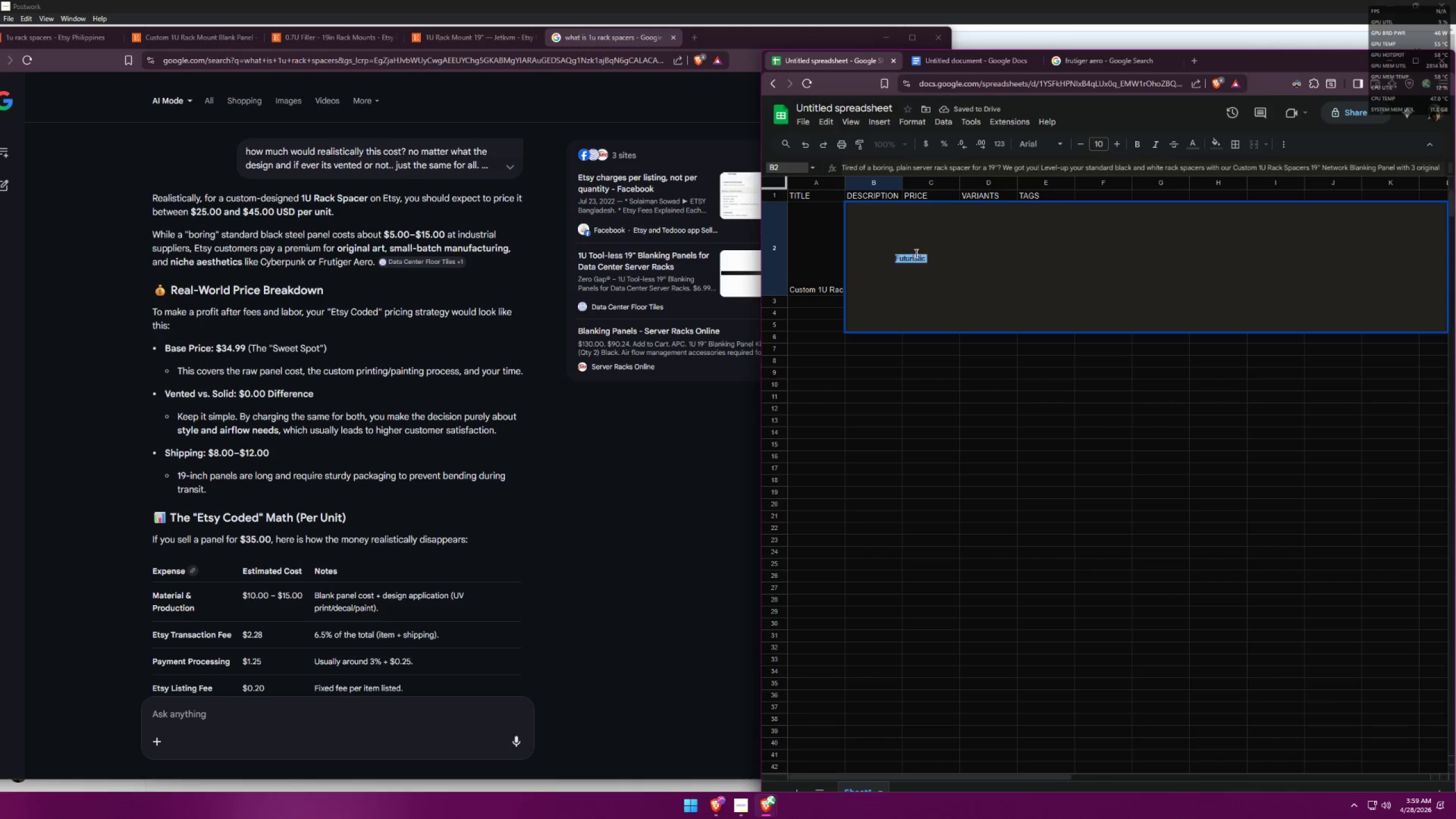 
key(Control+A)
 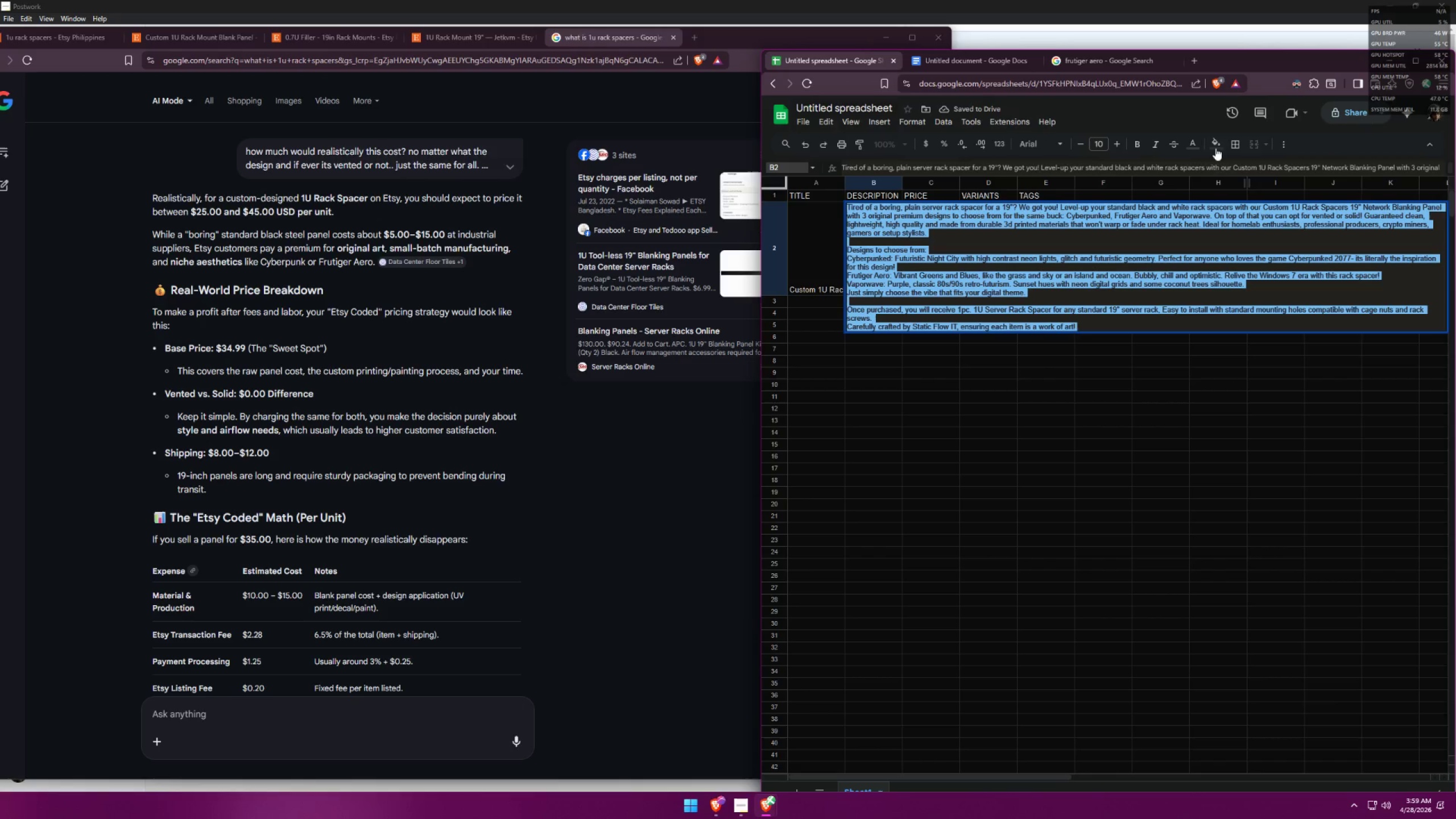 
left_click([1218, 142])
 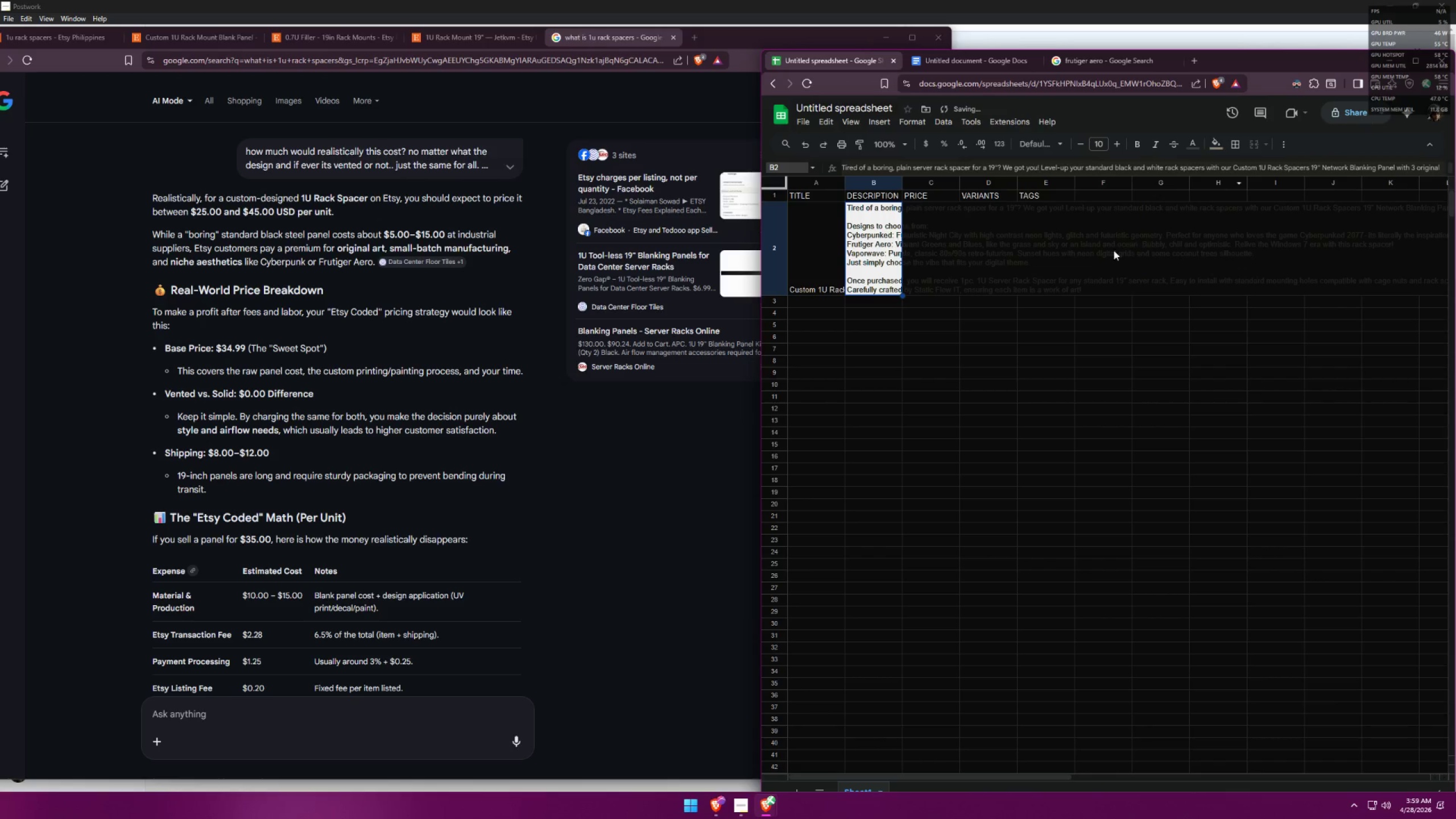 
key(Control+ControlLeft)
 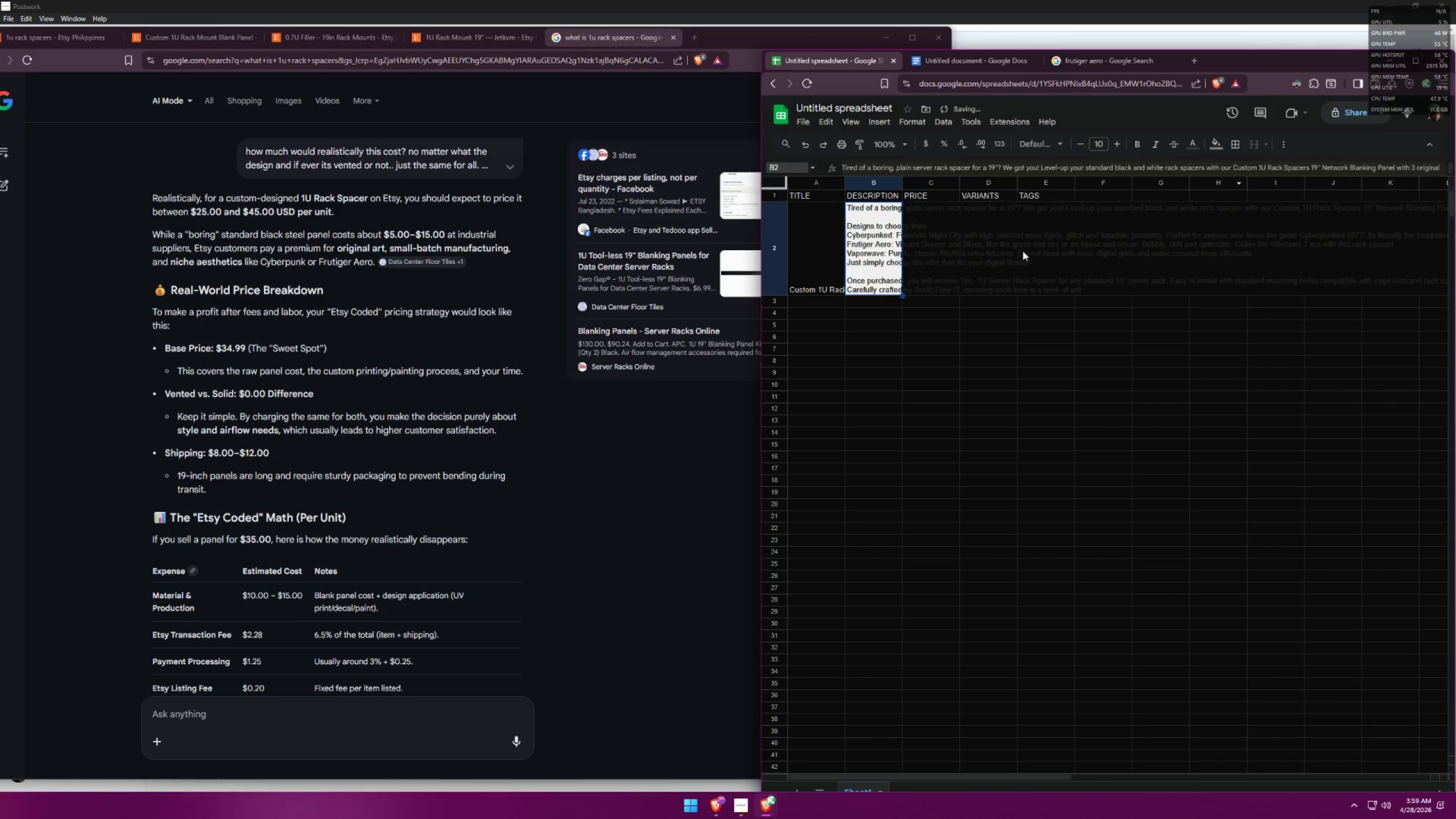 
key(Control+Z)
 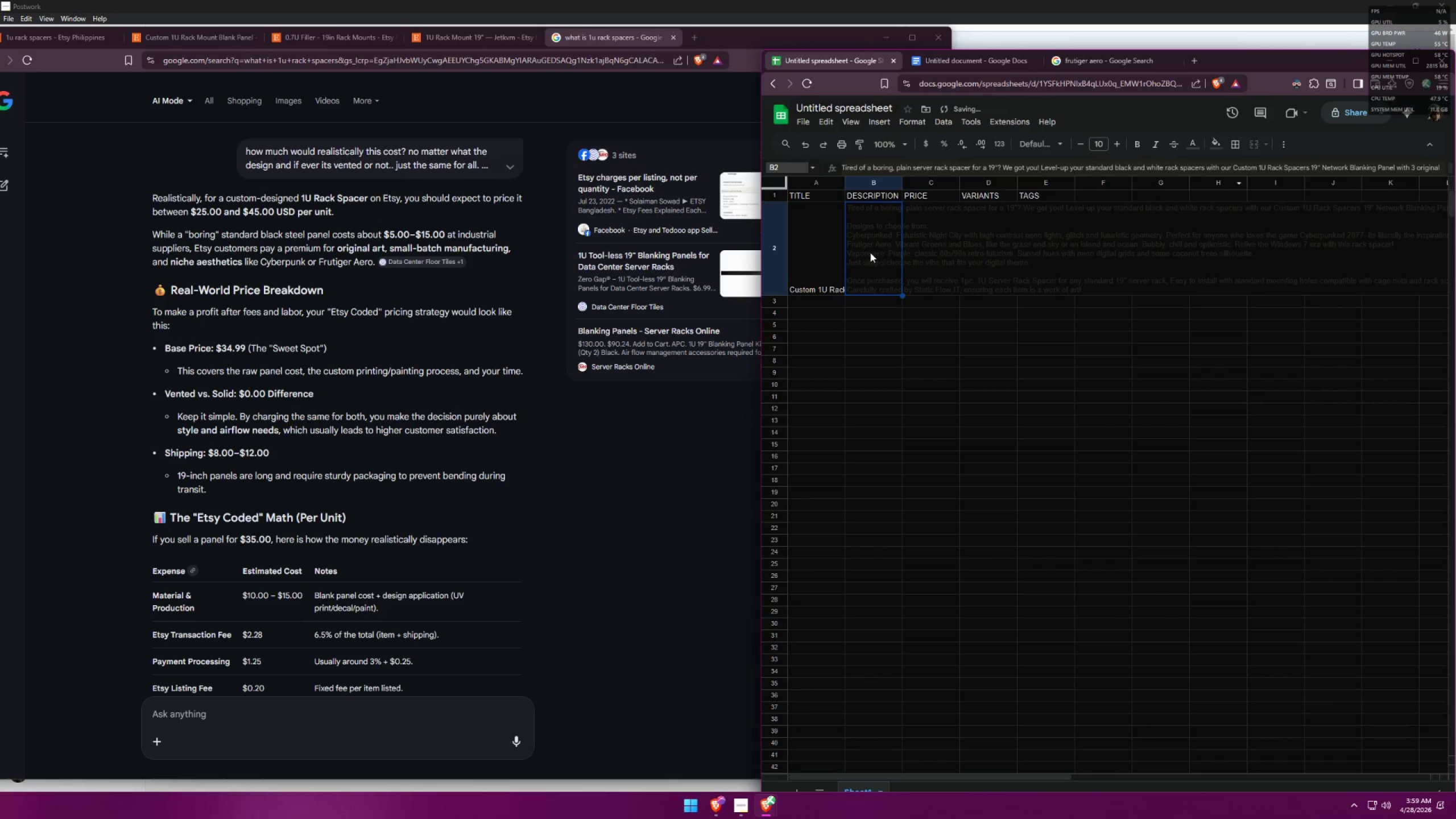 
double_click([870, 252])
 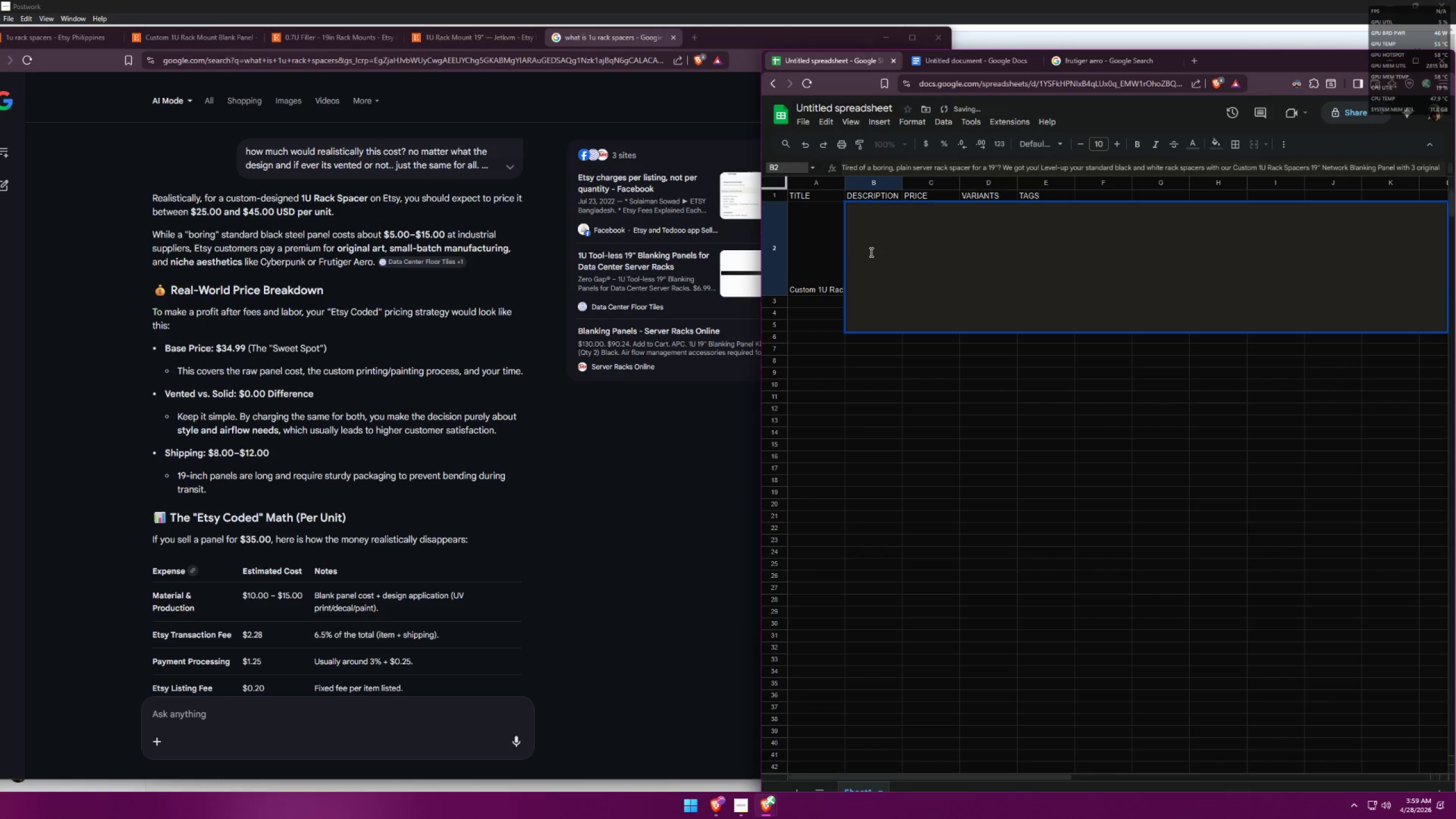 
triple_click([870, 252])
 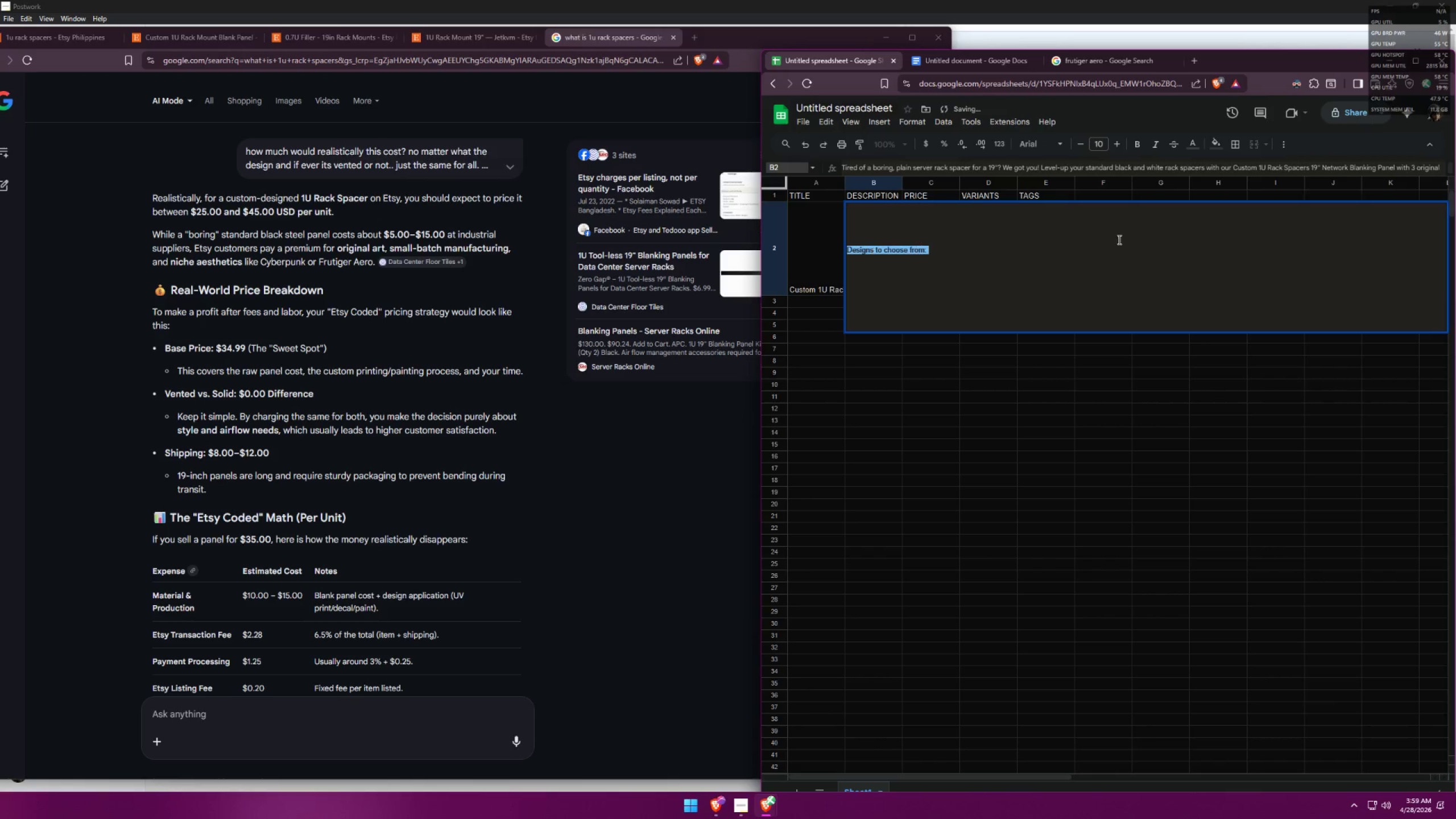 
key(Control+ControlLeft)
 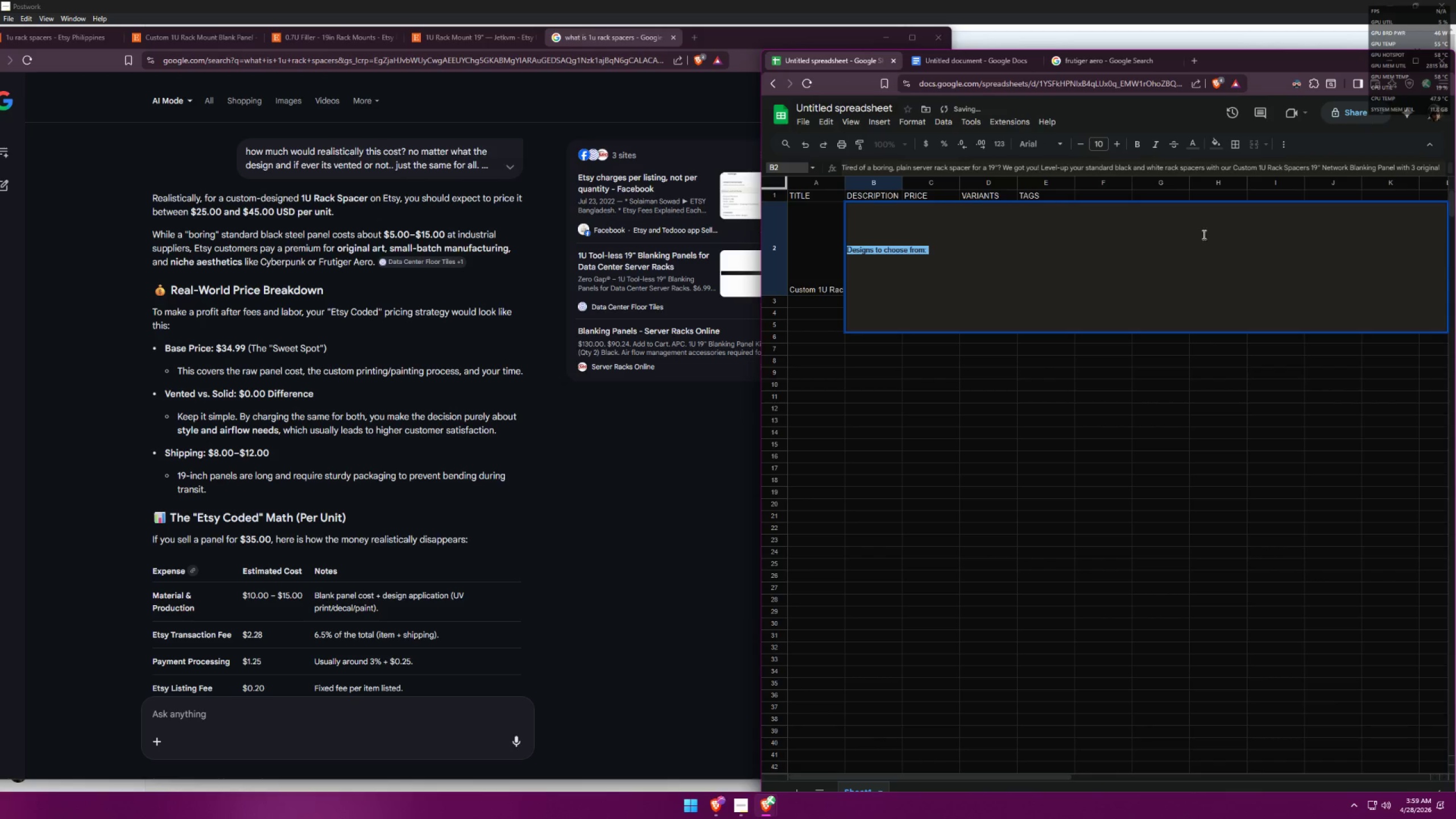 
key(Control+A)
 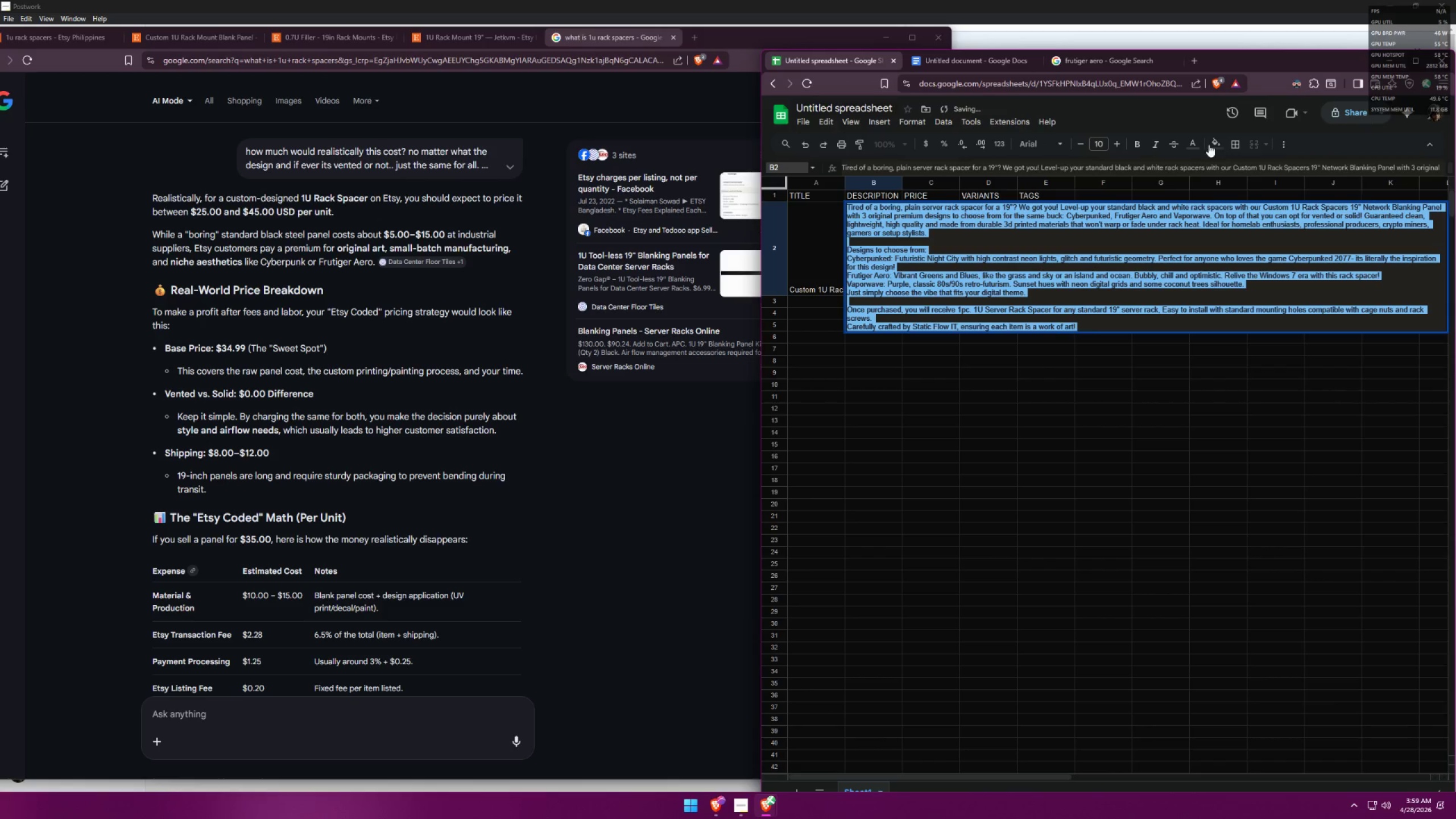 
left_click([1194, 143])
 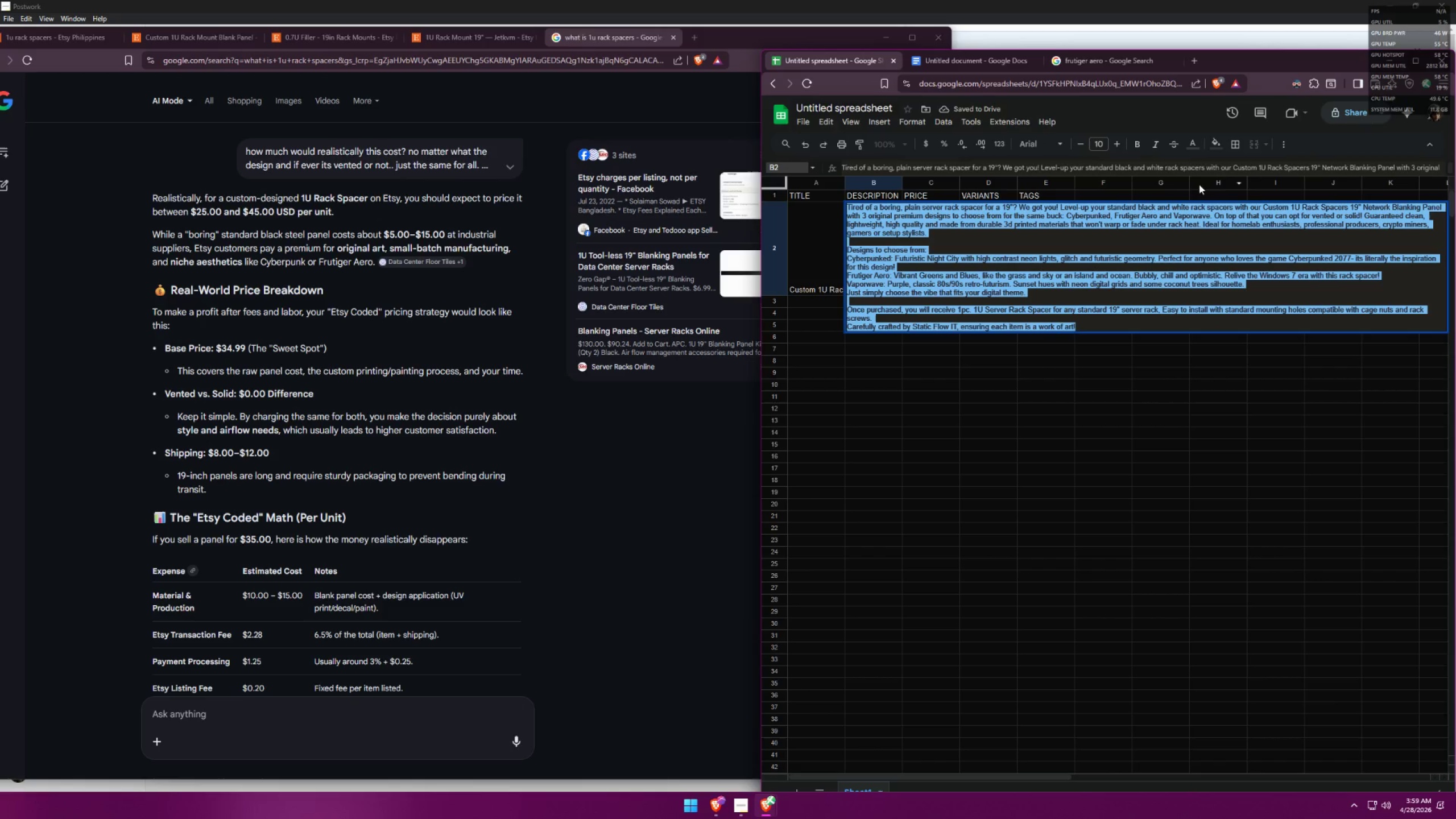 
double_click([1155, 225])
 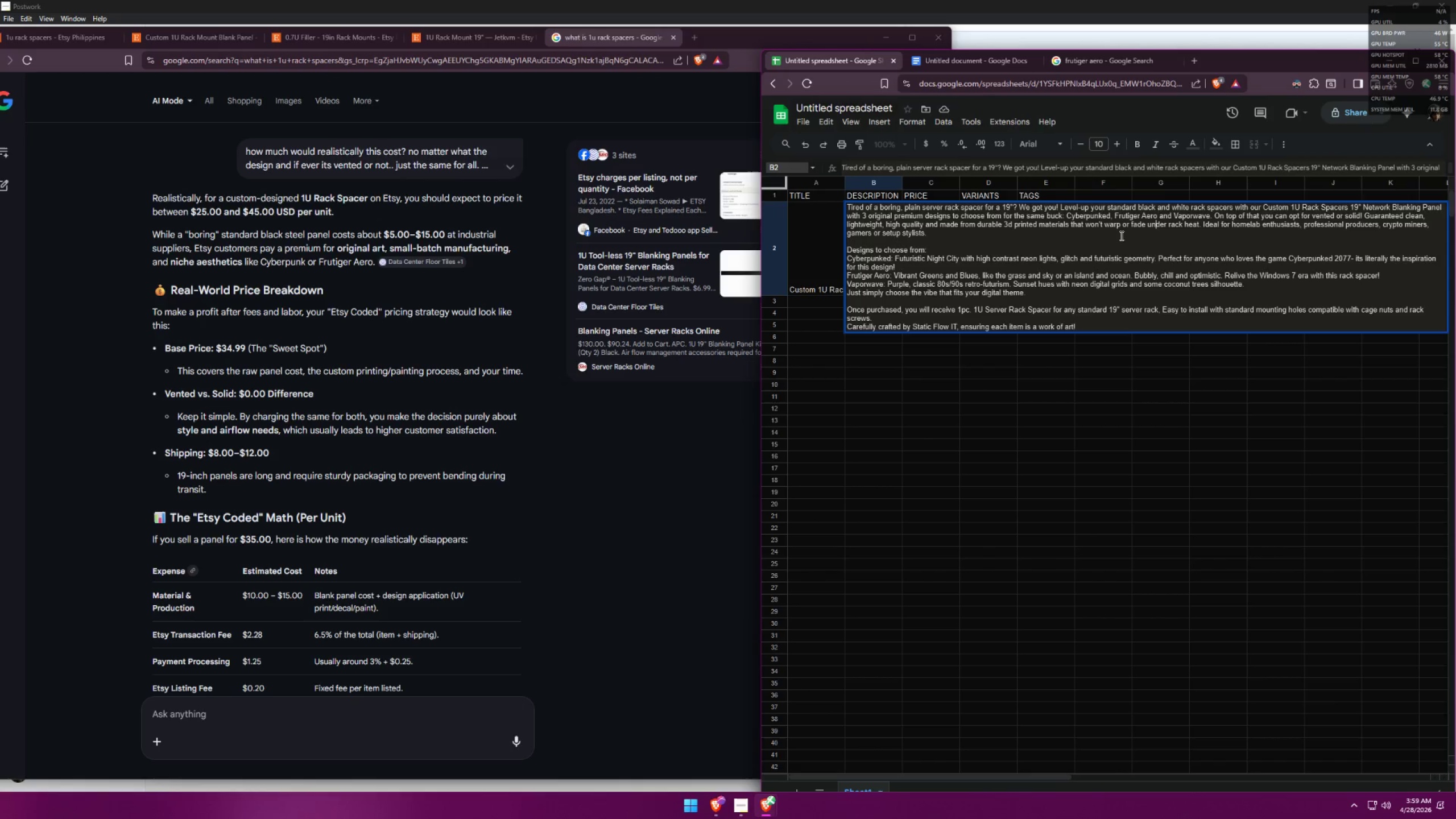 
wait(7.77)
 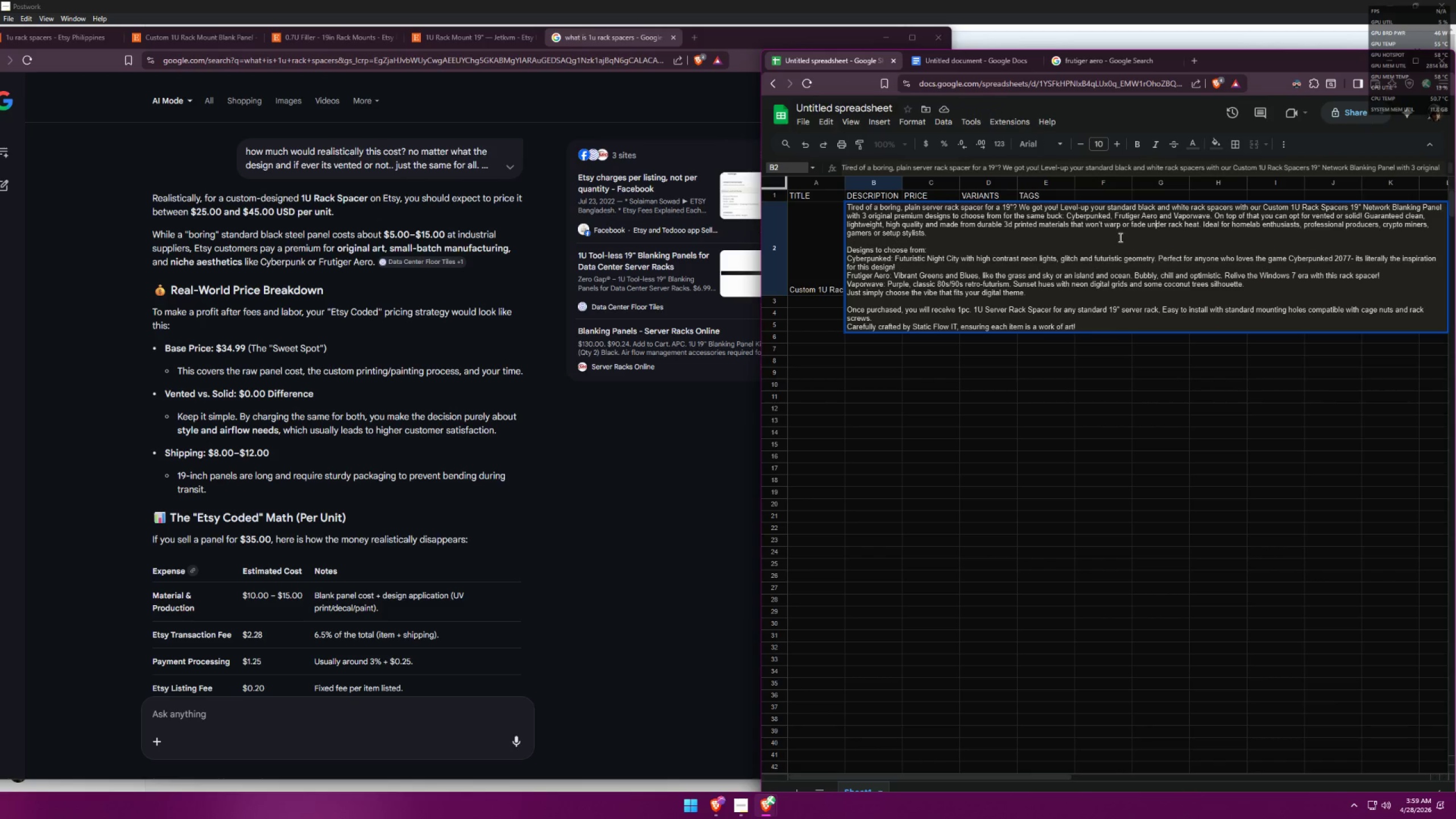 
double_click([1263, 205])
 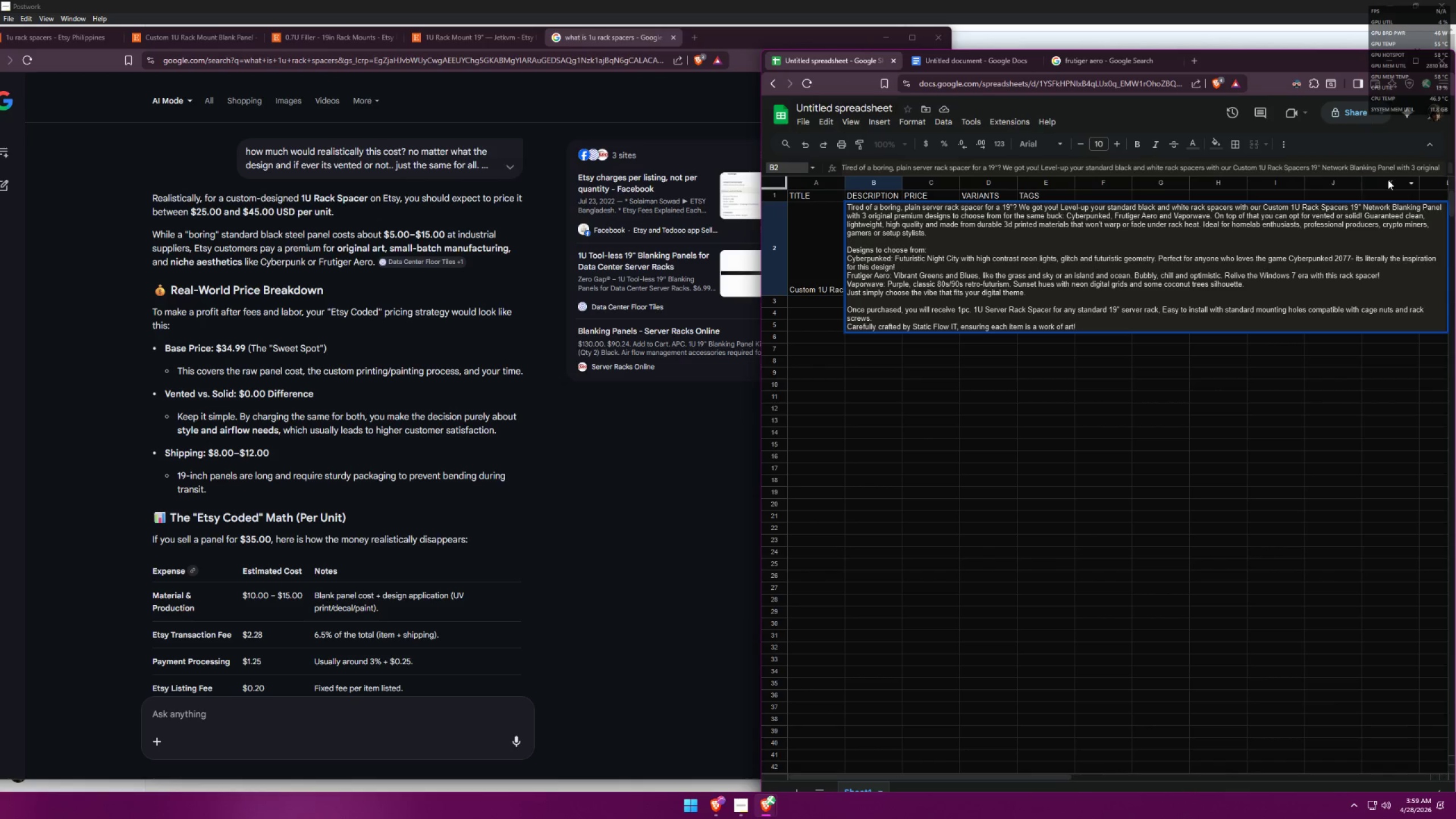 
type(Limited Edition )
 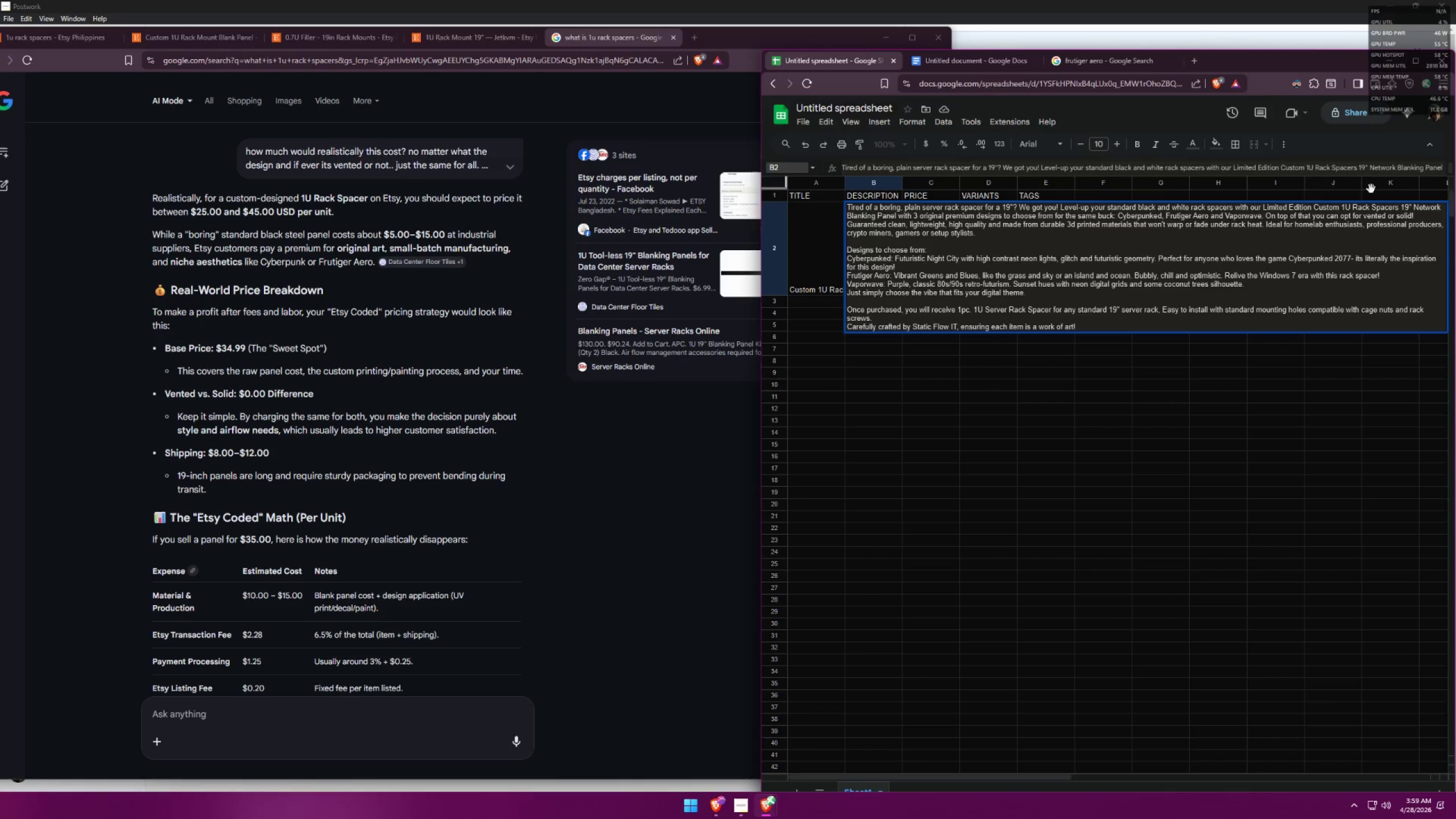 
wait(13.0)
 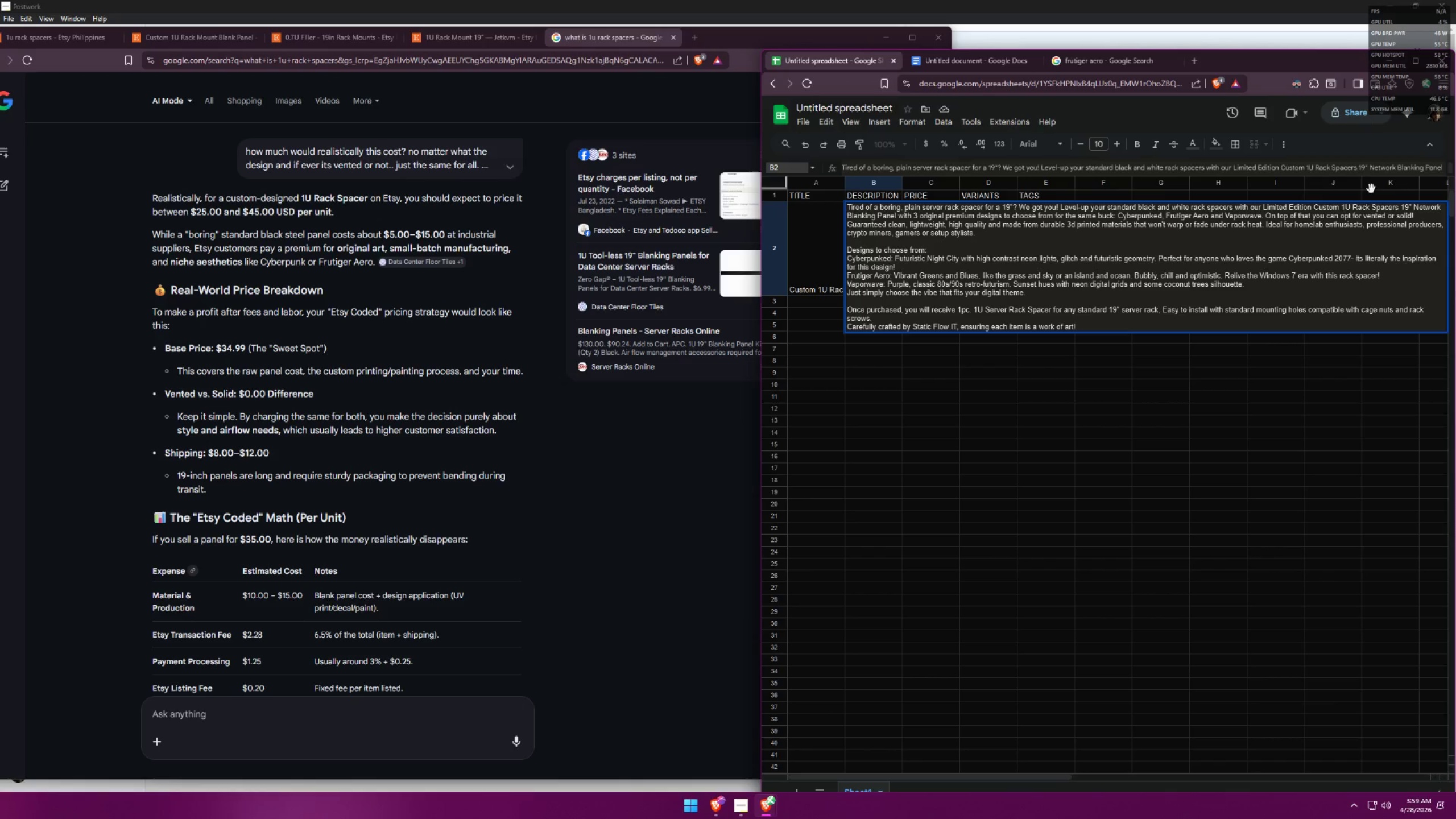 
key(Backspace)
type(l)
key(Backspace)
key(Backspace)
type(li)
 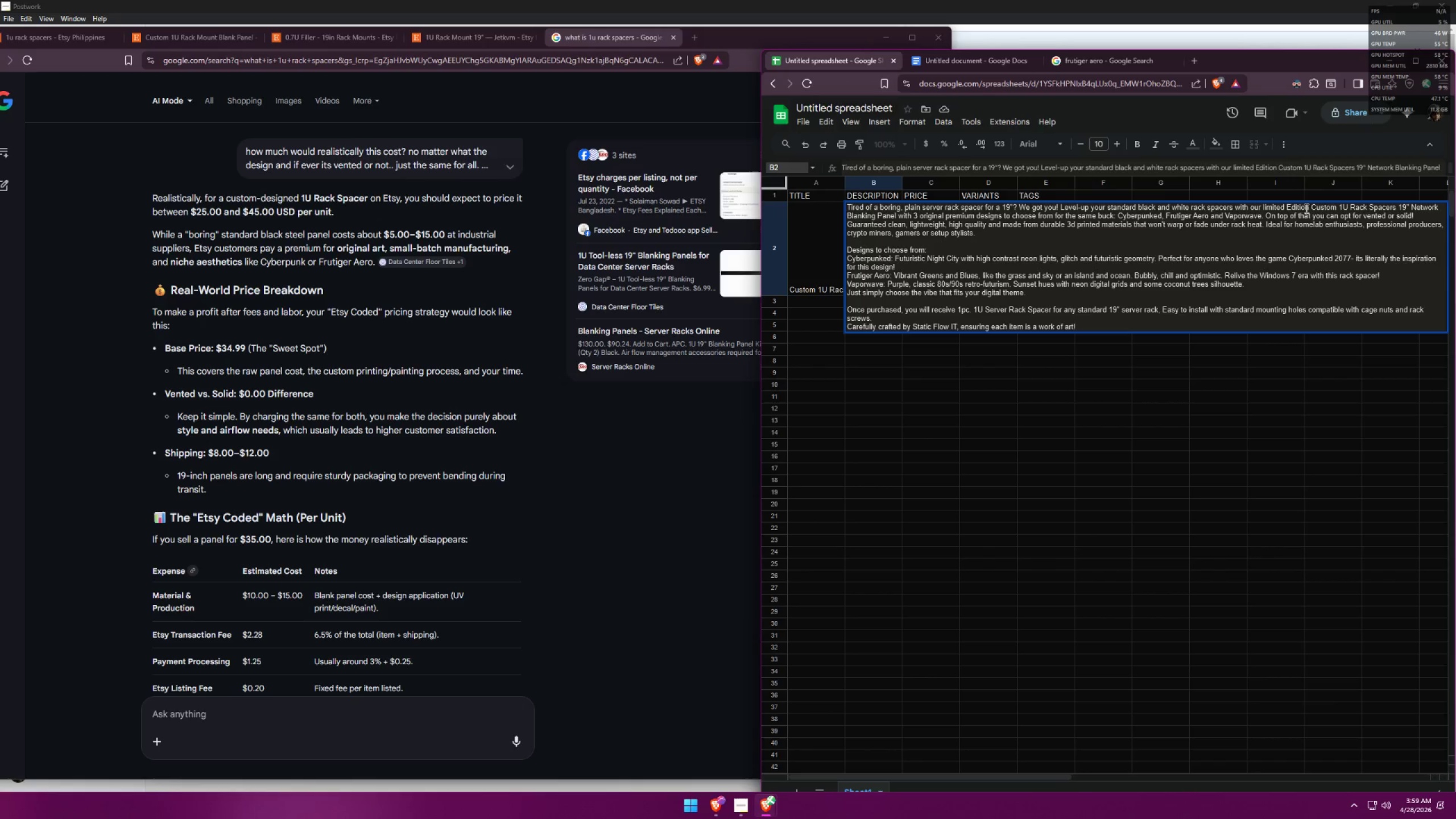 
left_click_drag(start_coordinate=[1290, 206], to_coordinate=[1285, 205])
 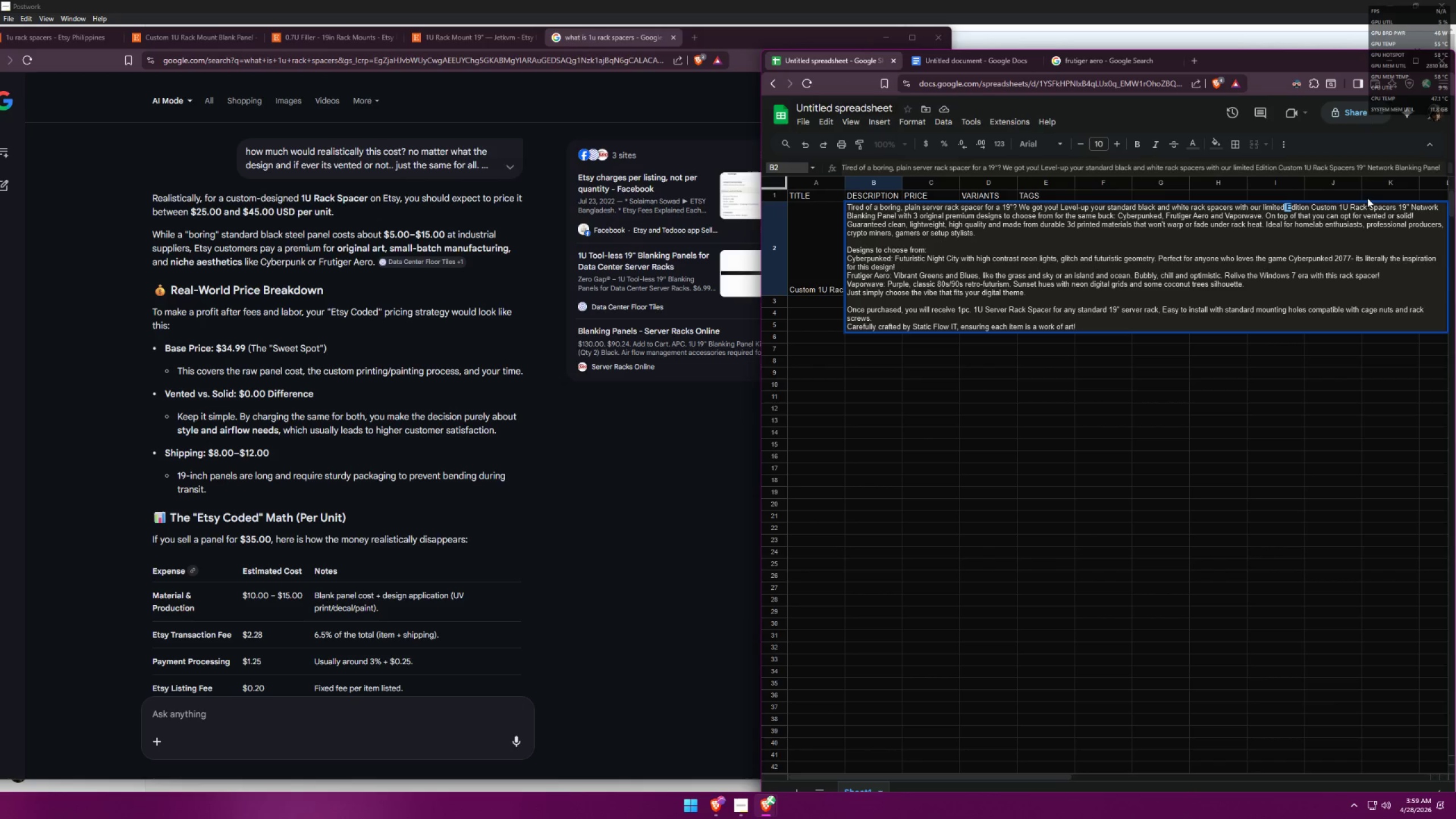 
key(Backspace)
 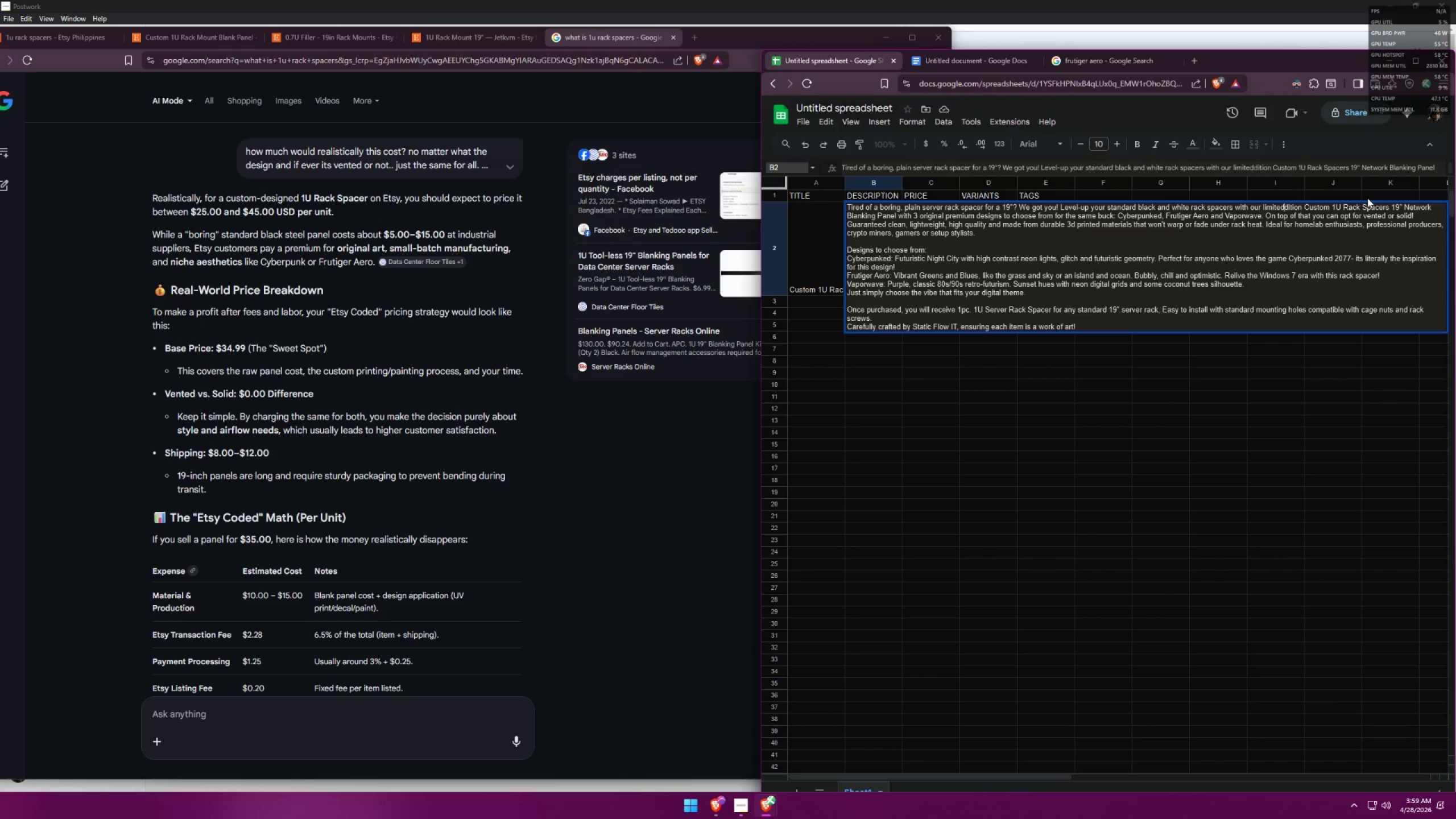 
key(Space)
 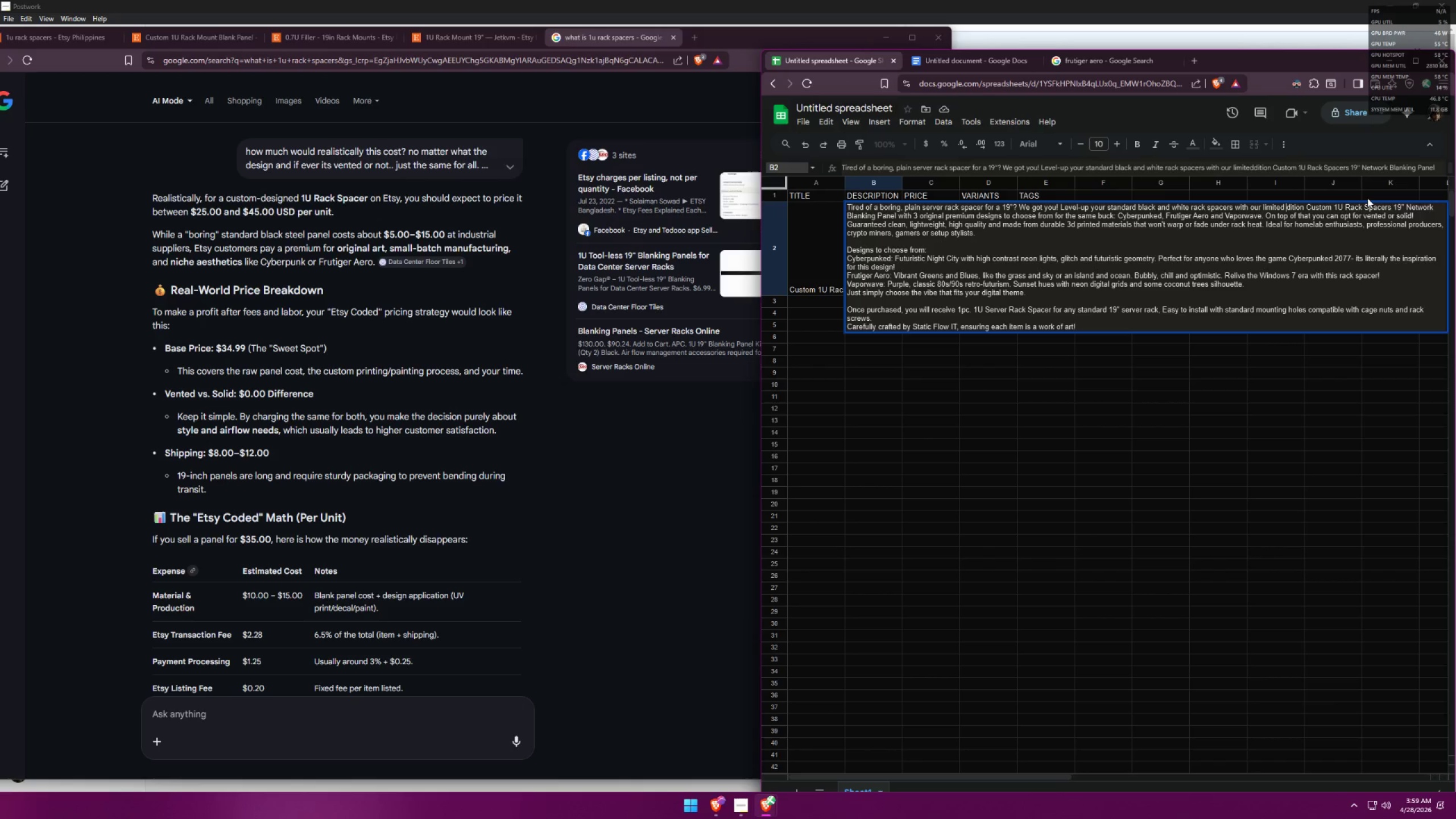 
key(E)
 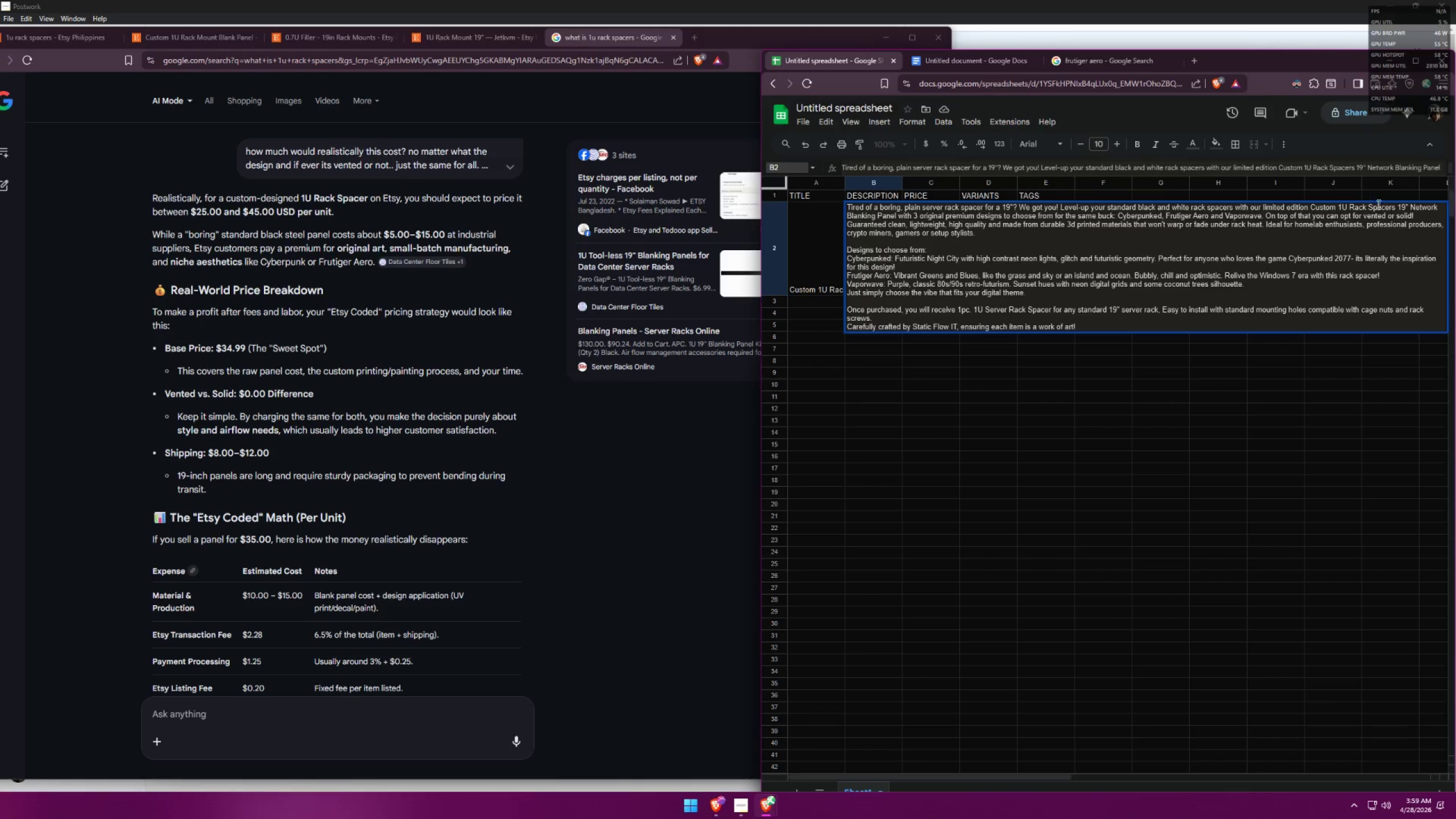 
left_click([1296, 251])
 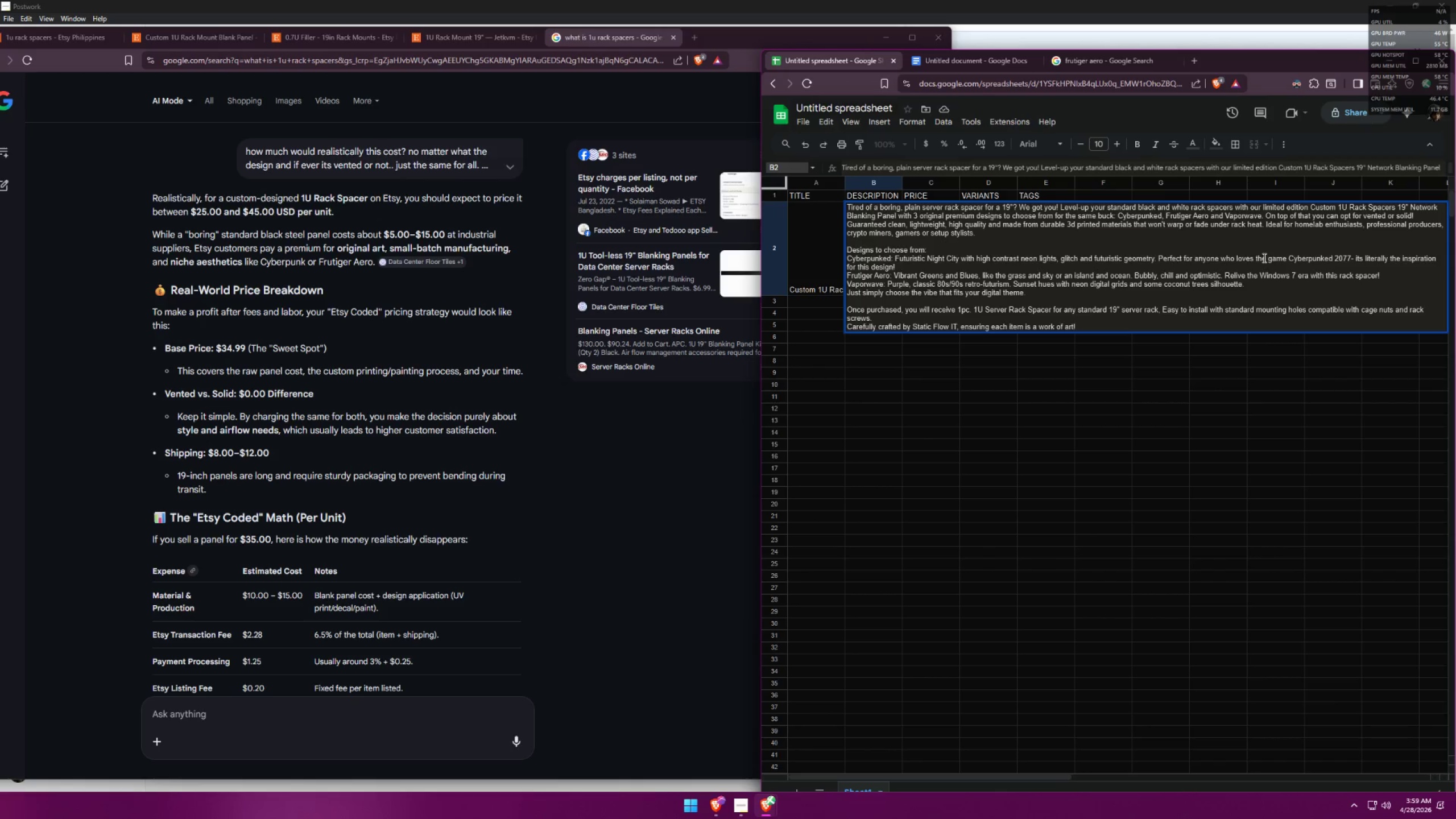 
wait(13.23)
 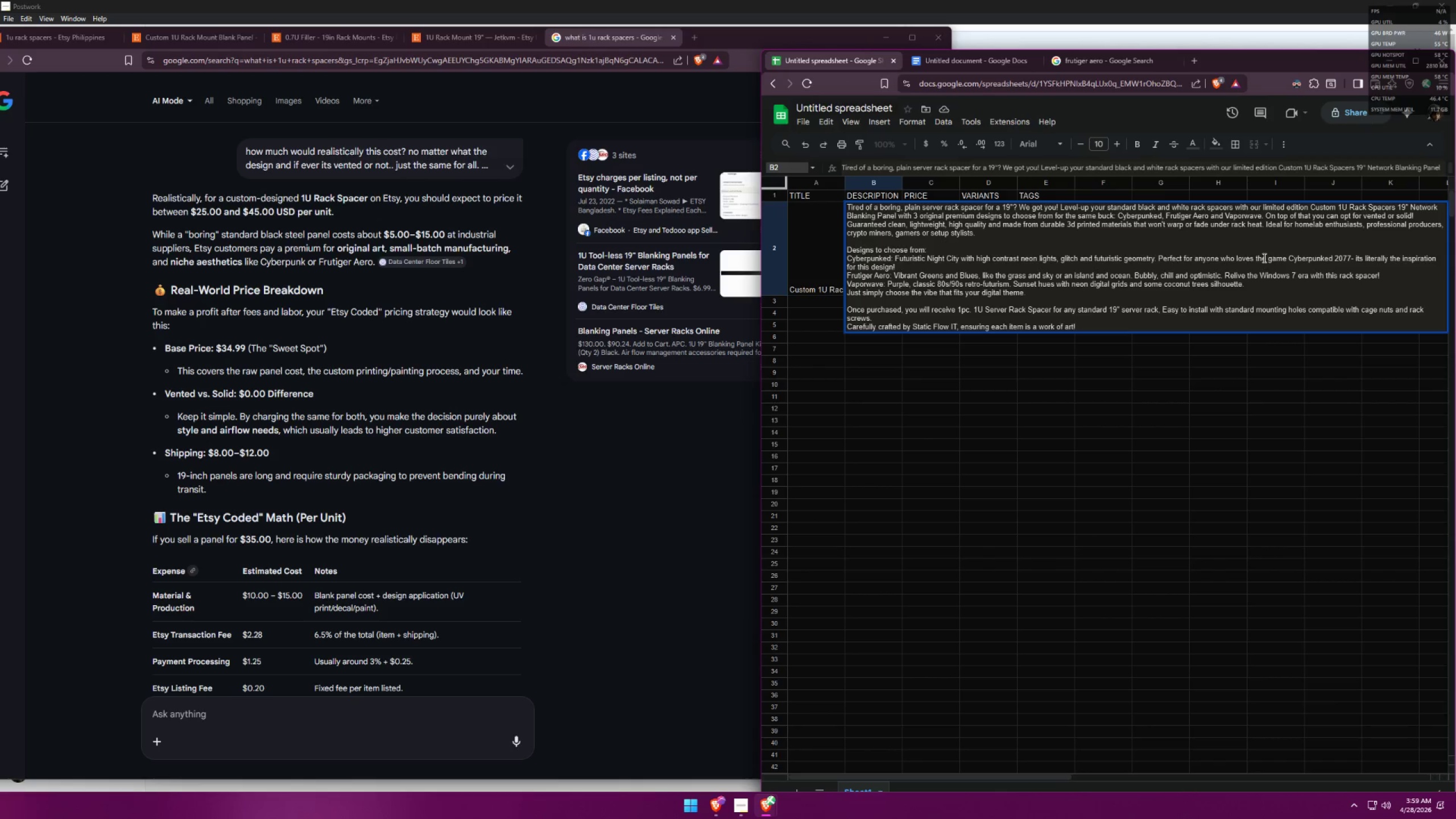 
left_click([886, 370])
 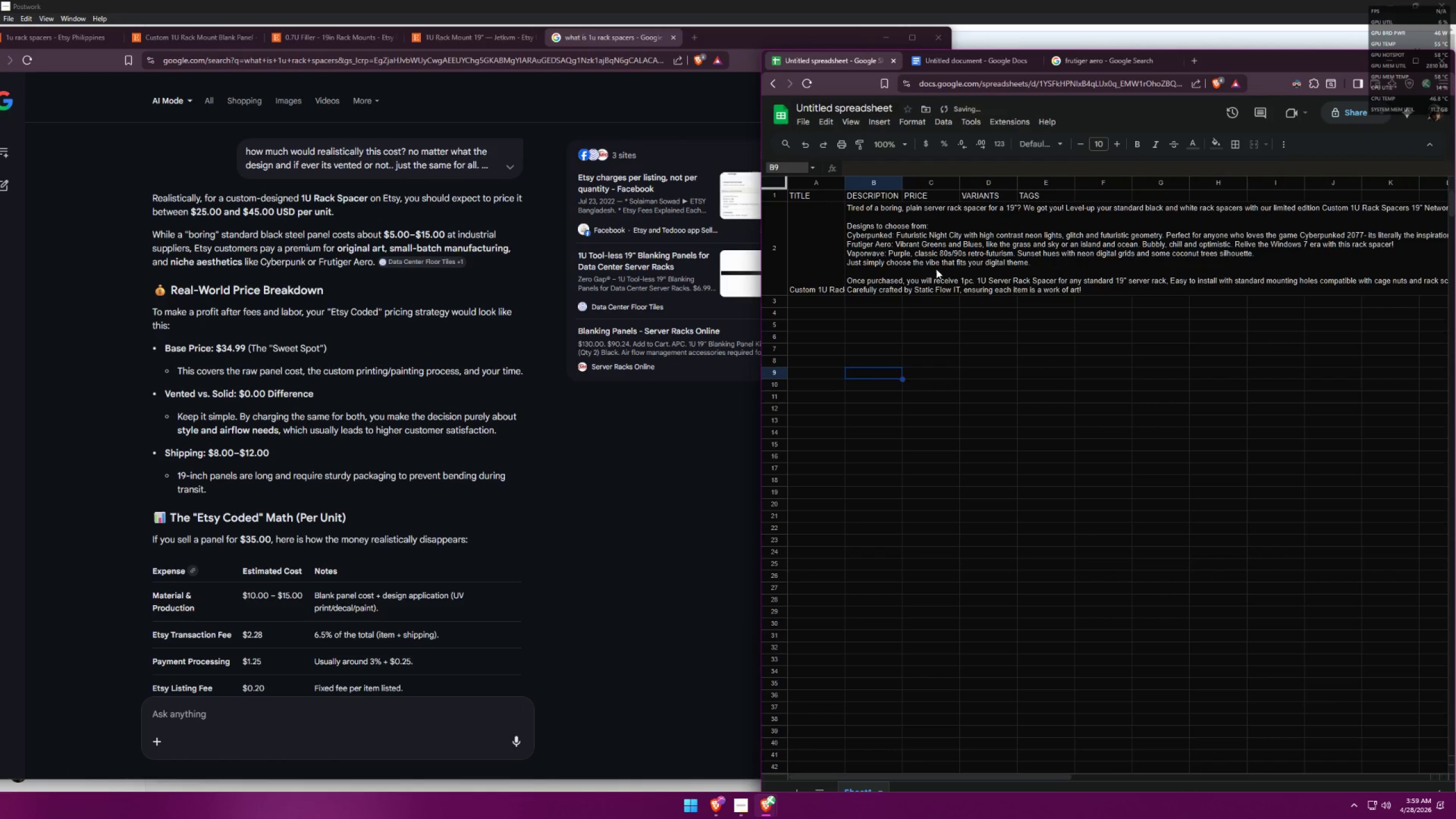 
double_click([921, 231])
 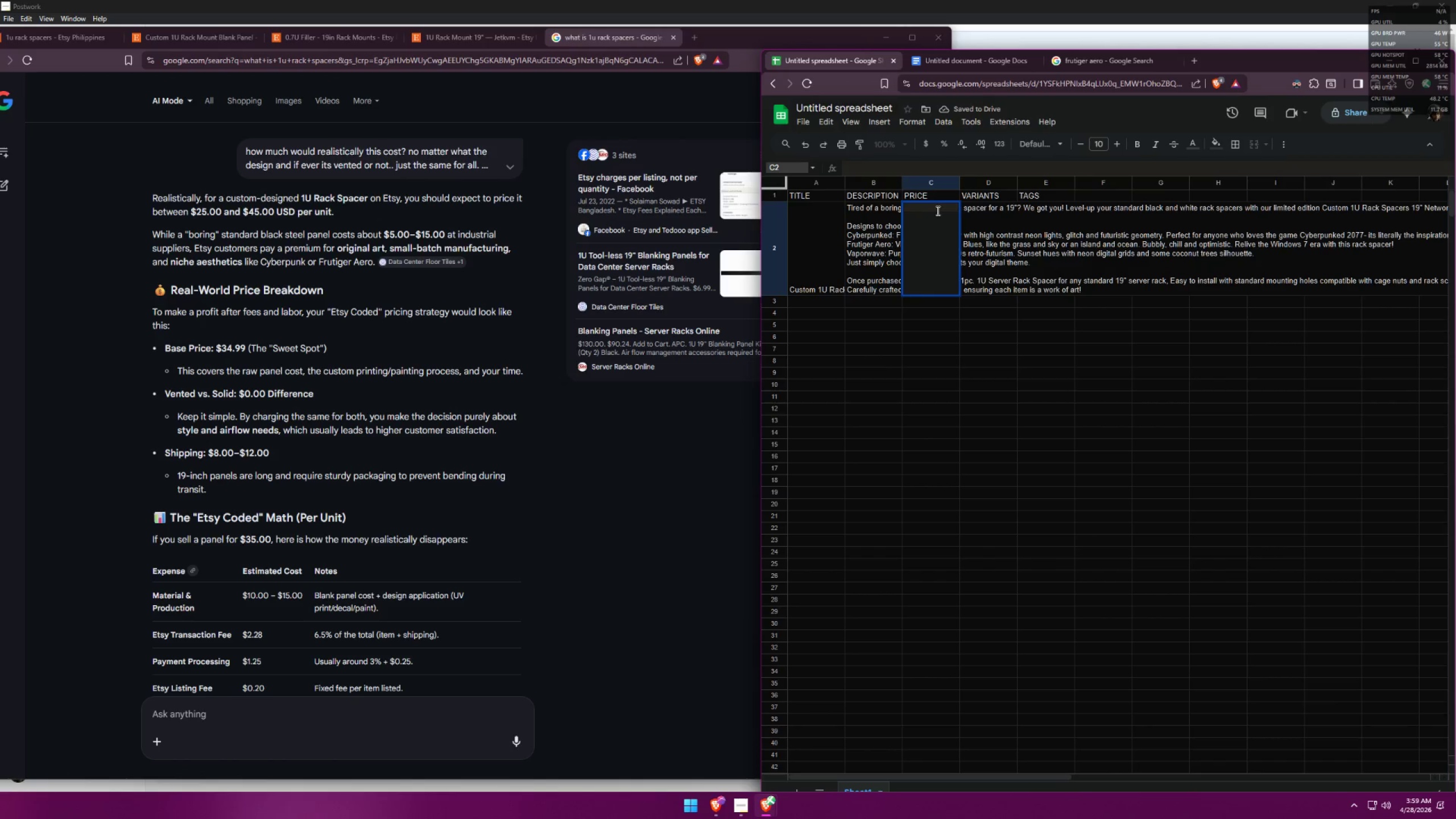 
double_click([941, 208])
 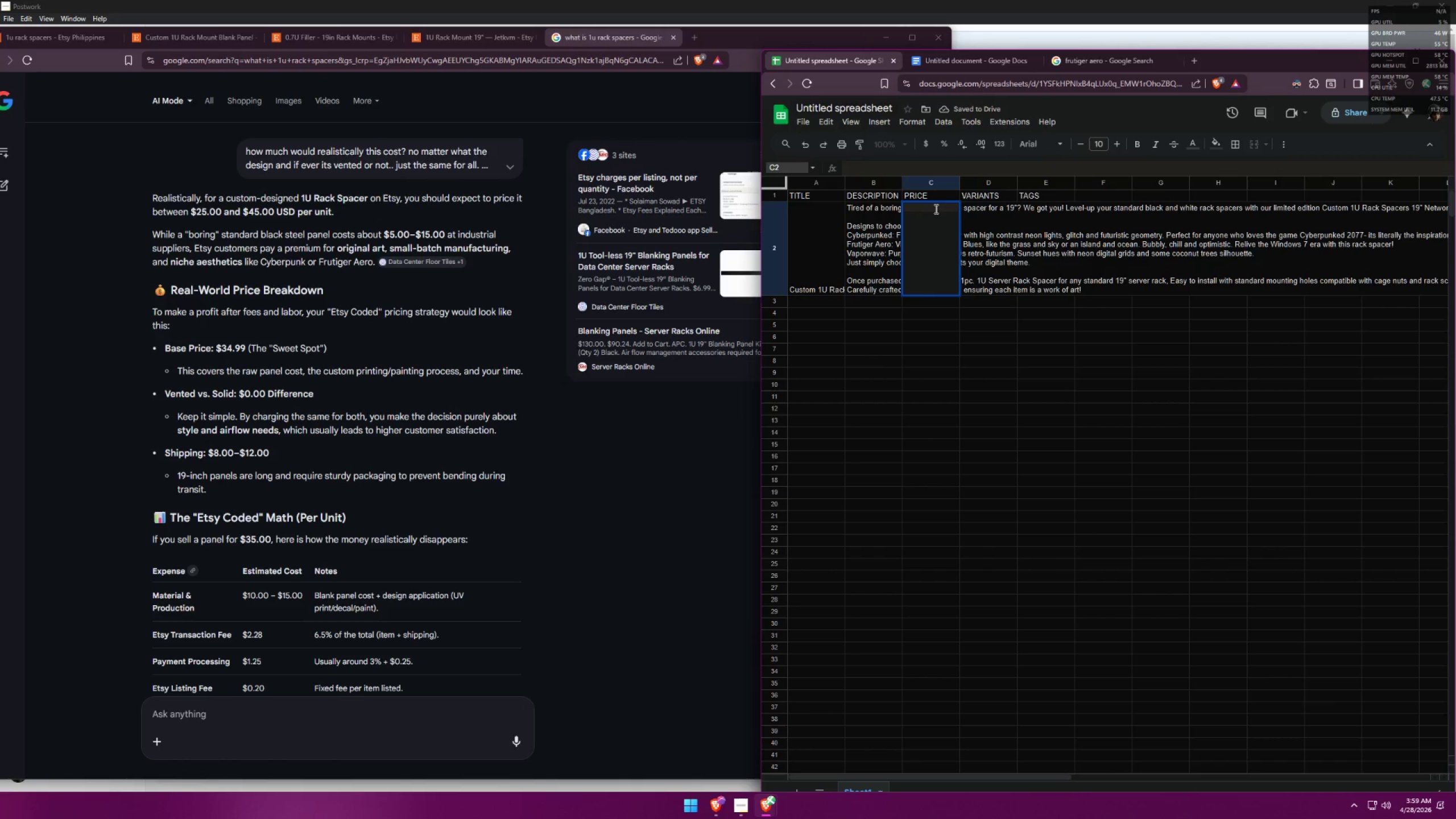 
type(34.99)
 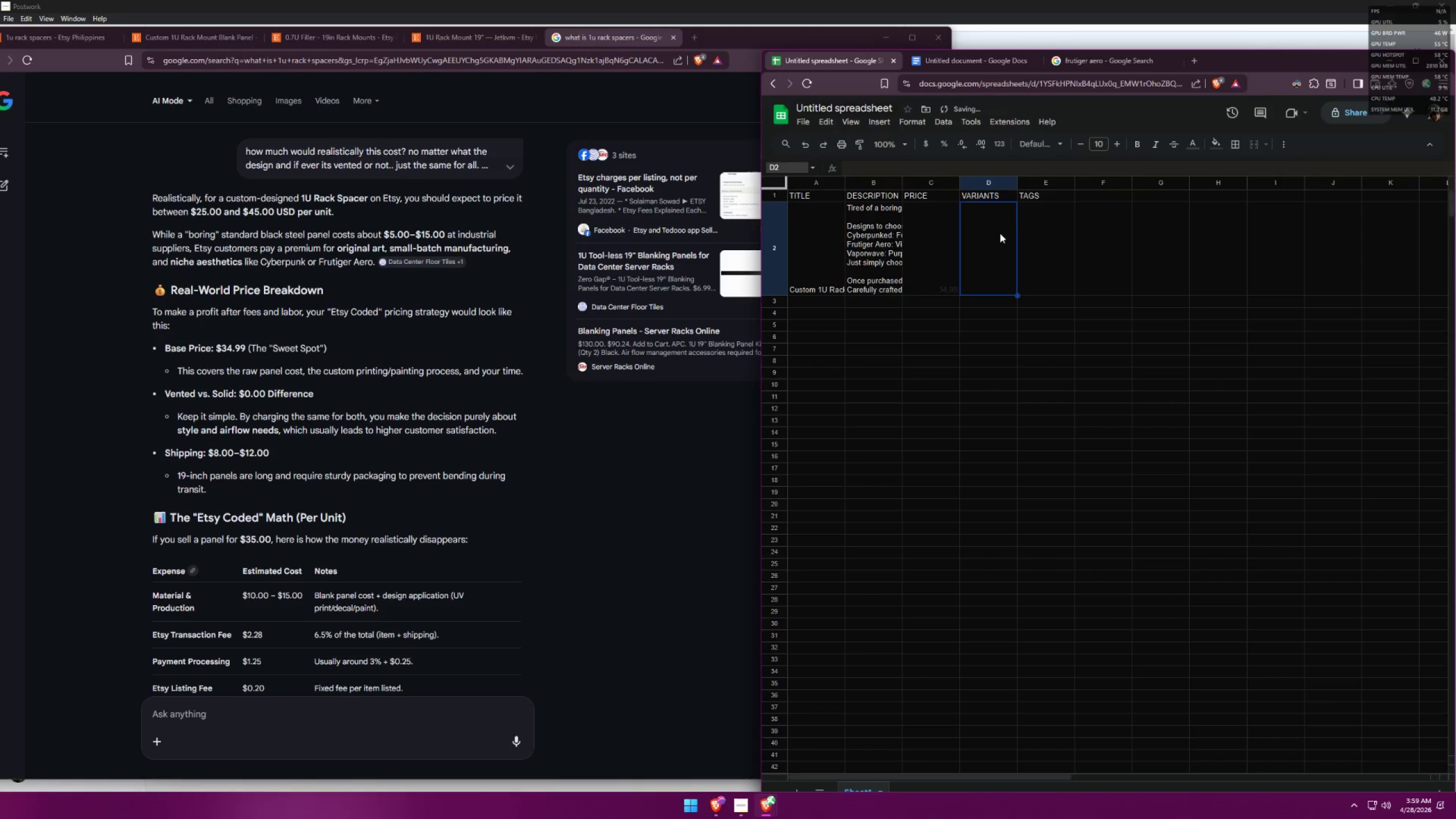 
double_click([936, 210])
 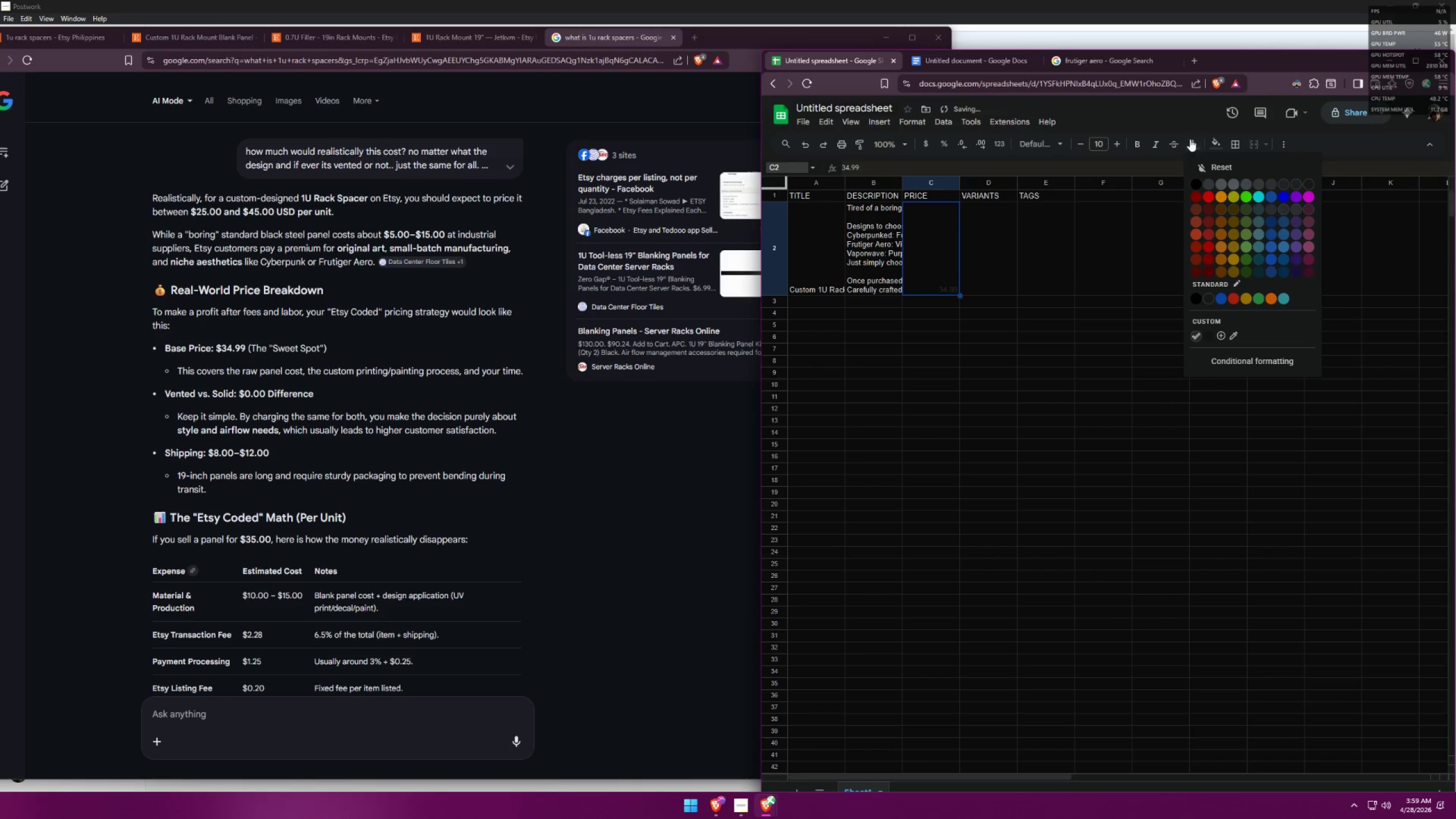 
double_click([1194, 182])